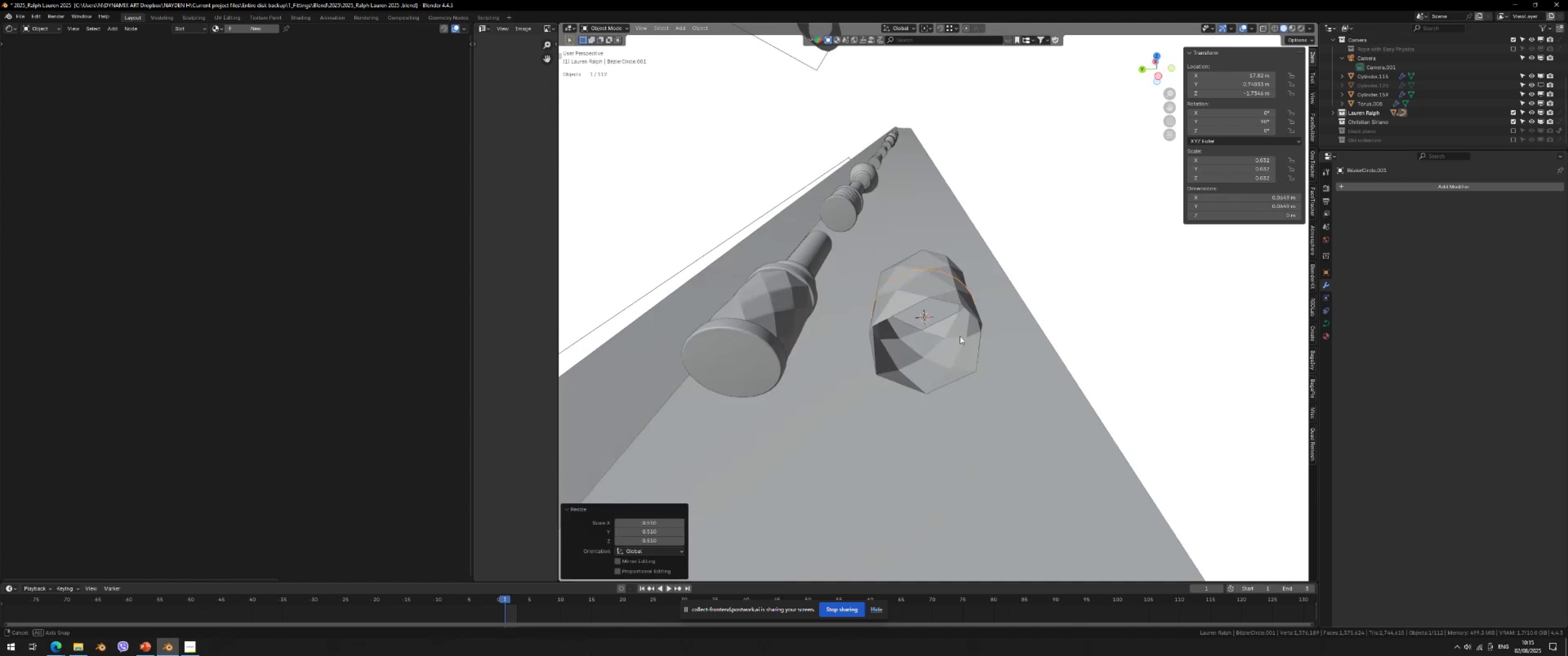 
scroll: coordinate [997, 335], scroll_direction: up, amount: 8.0
 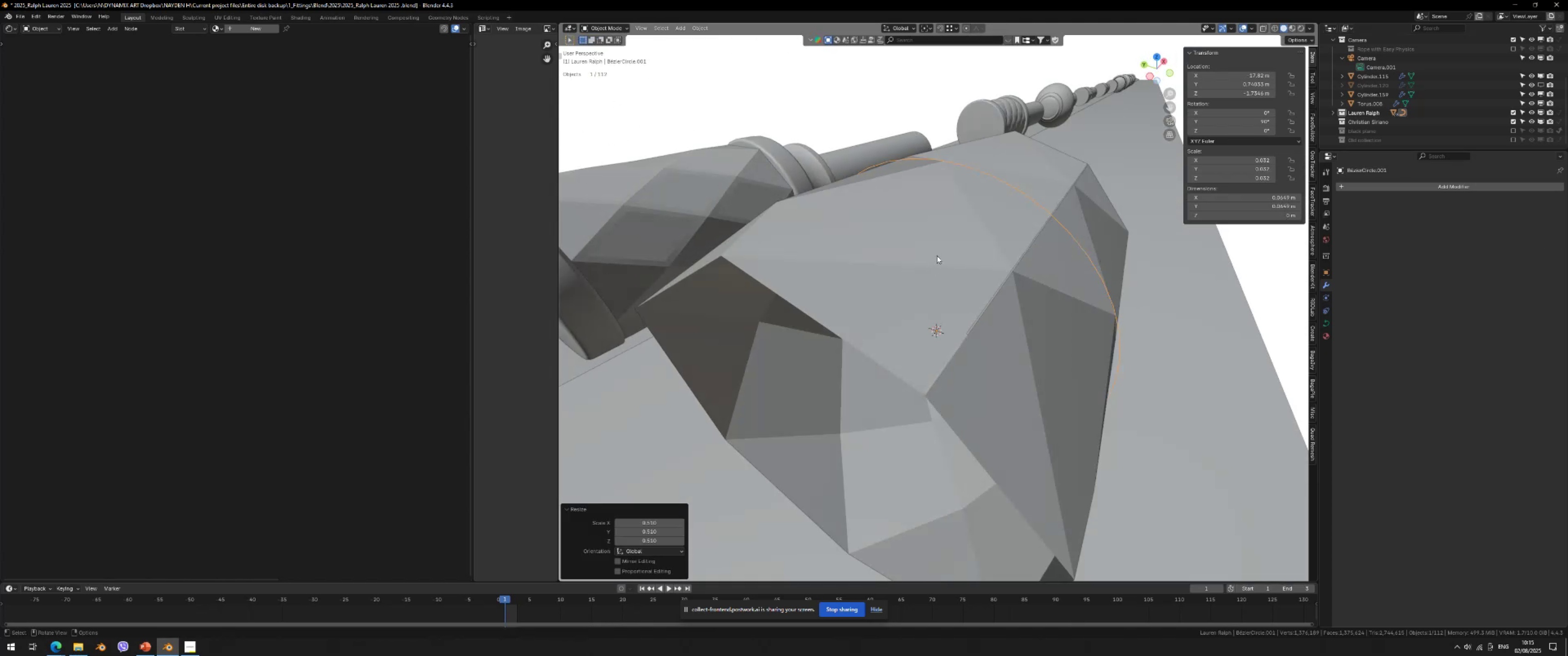 
left_click([1017, 227])
 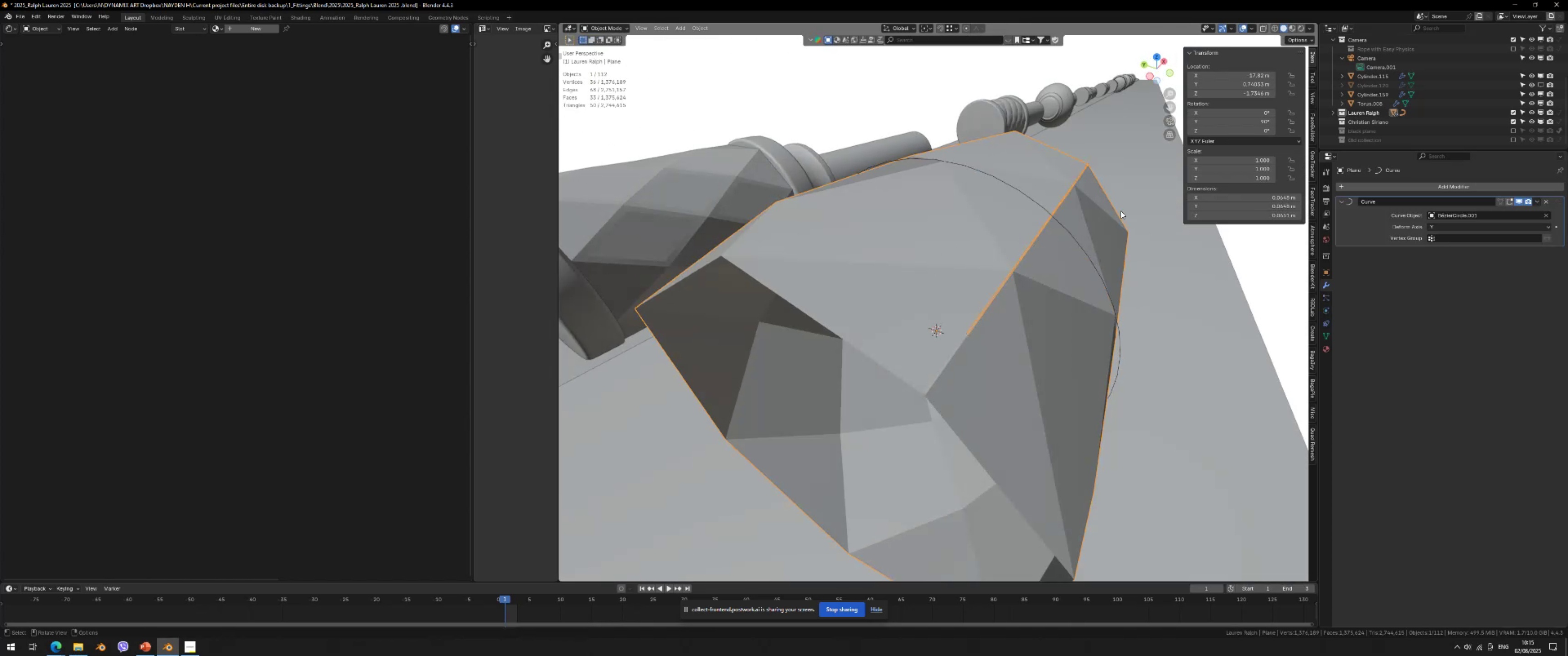 
hold_key(key=ShiftLeft, duration=0.45)
 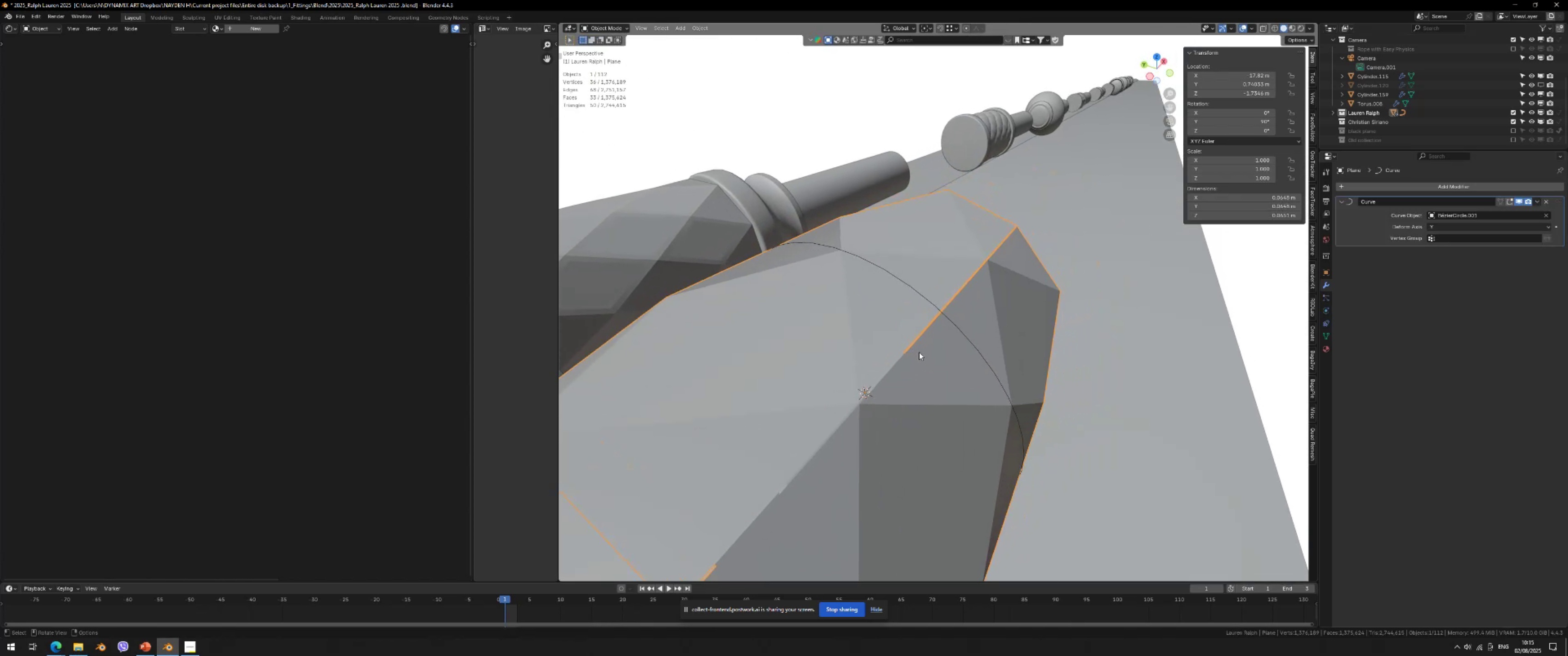 
scroll: coordinate [943, 354], scroll_direction: up, amount: 2.0
 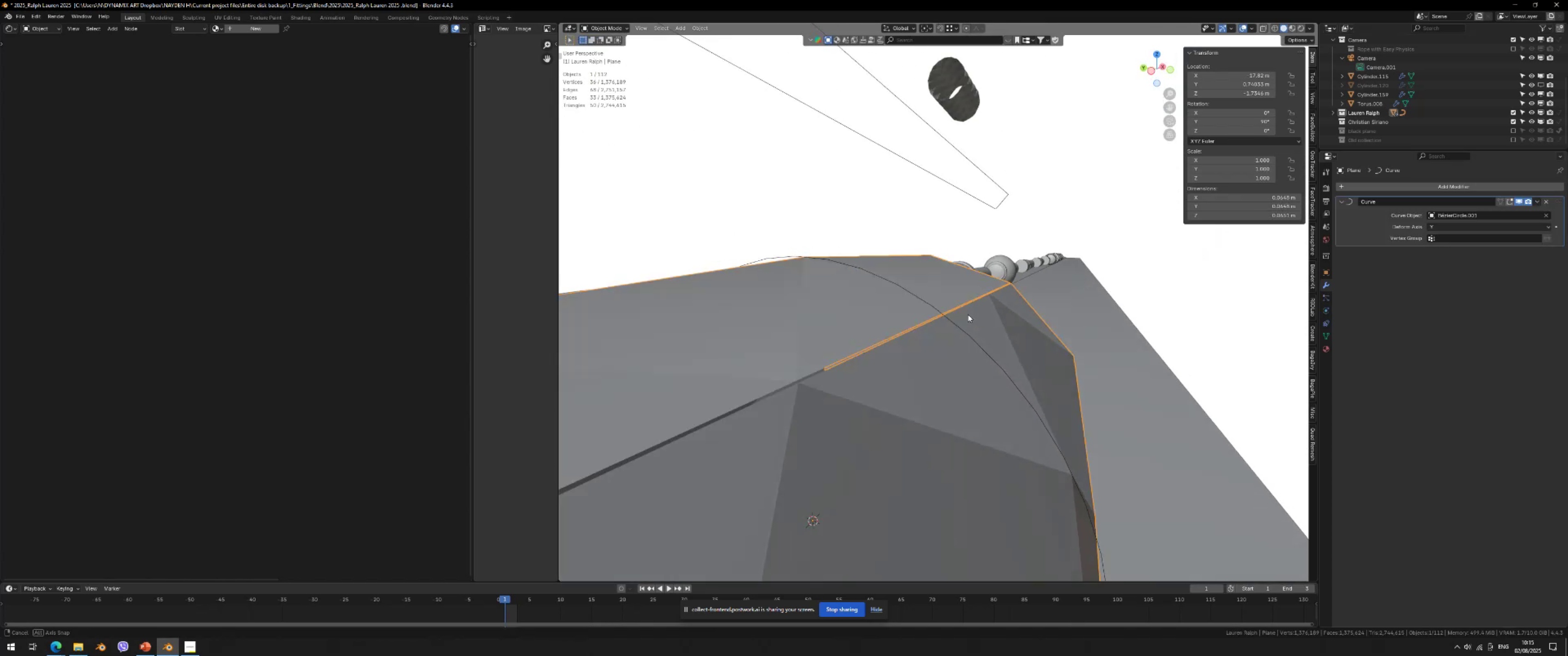 
scroll: coordinate [944, 266], scroll_direction: down, amount: 1.0
 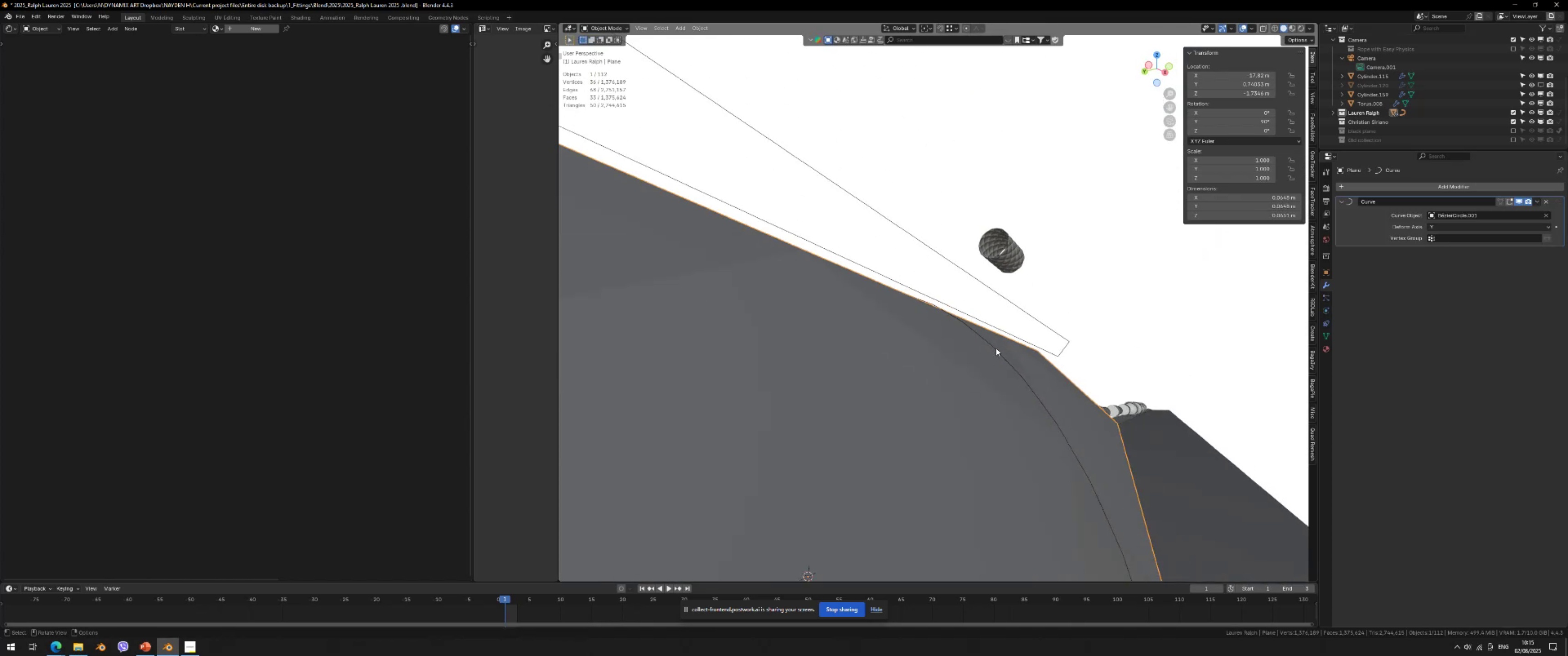 
double_click([995, 348])
 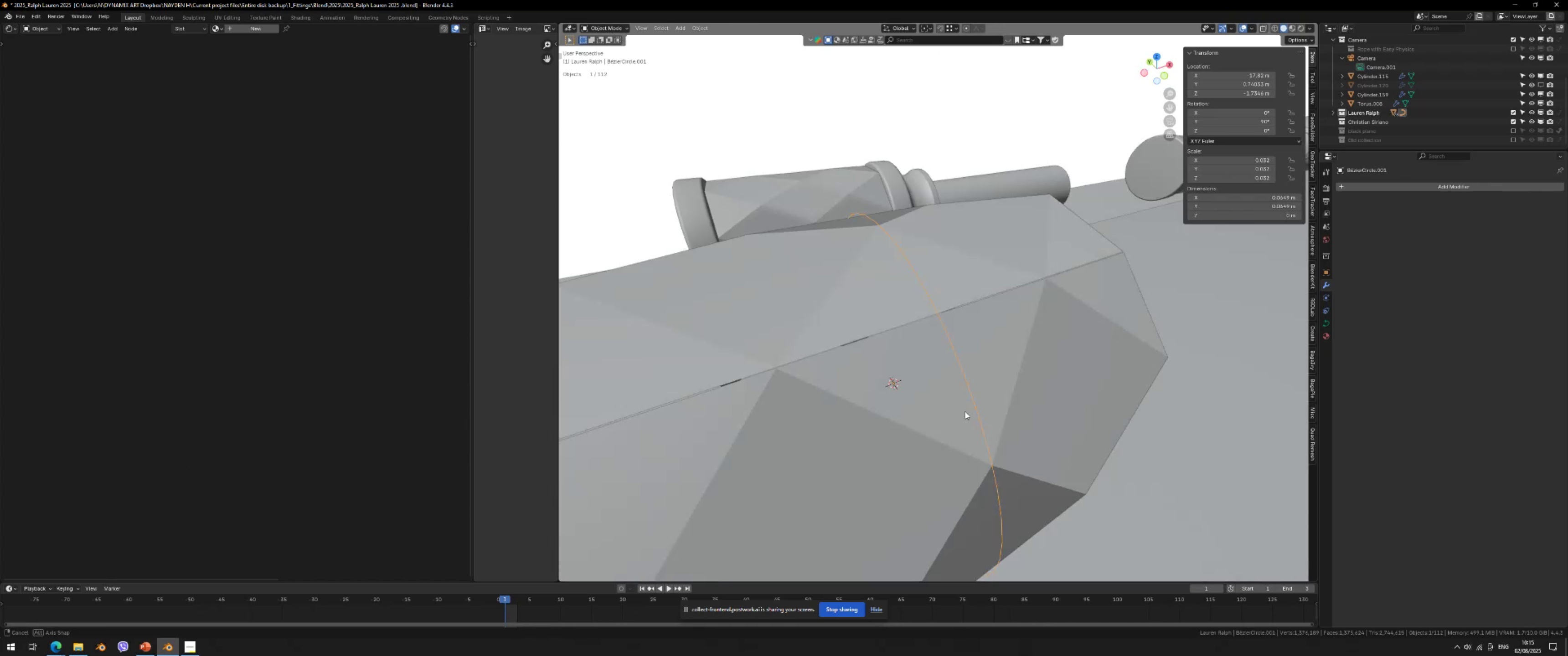 
scroll: coordinate [1134, 391], scroll_direction: up, amount: 3.0
 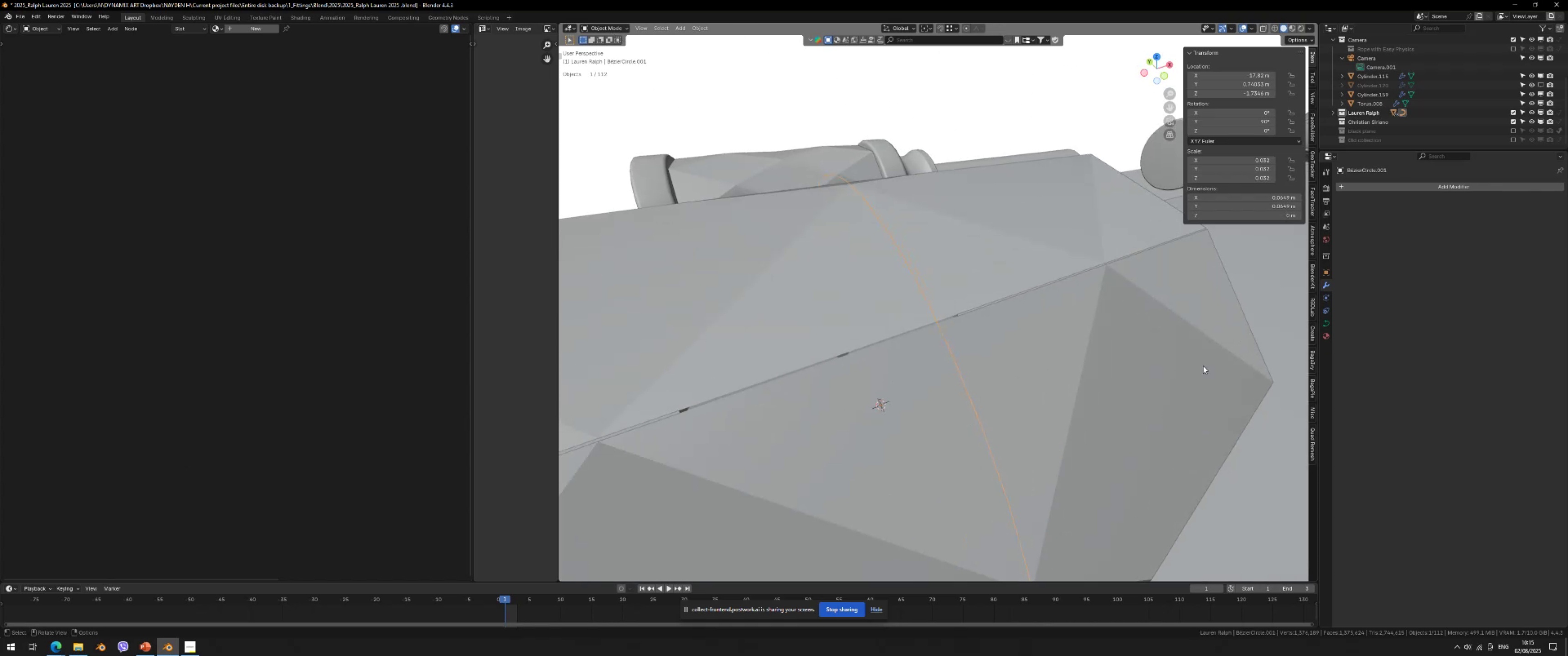 
key(S)
 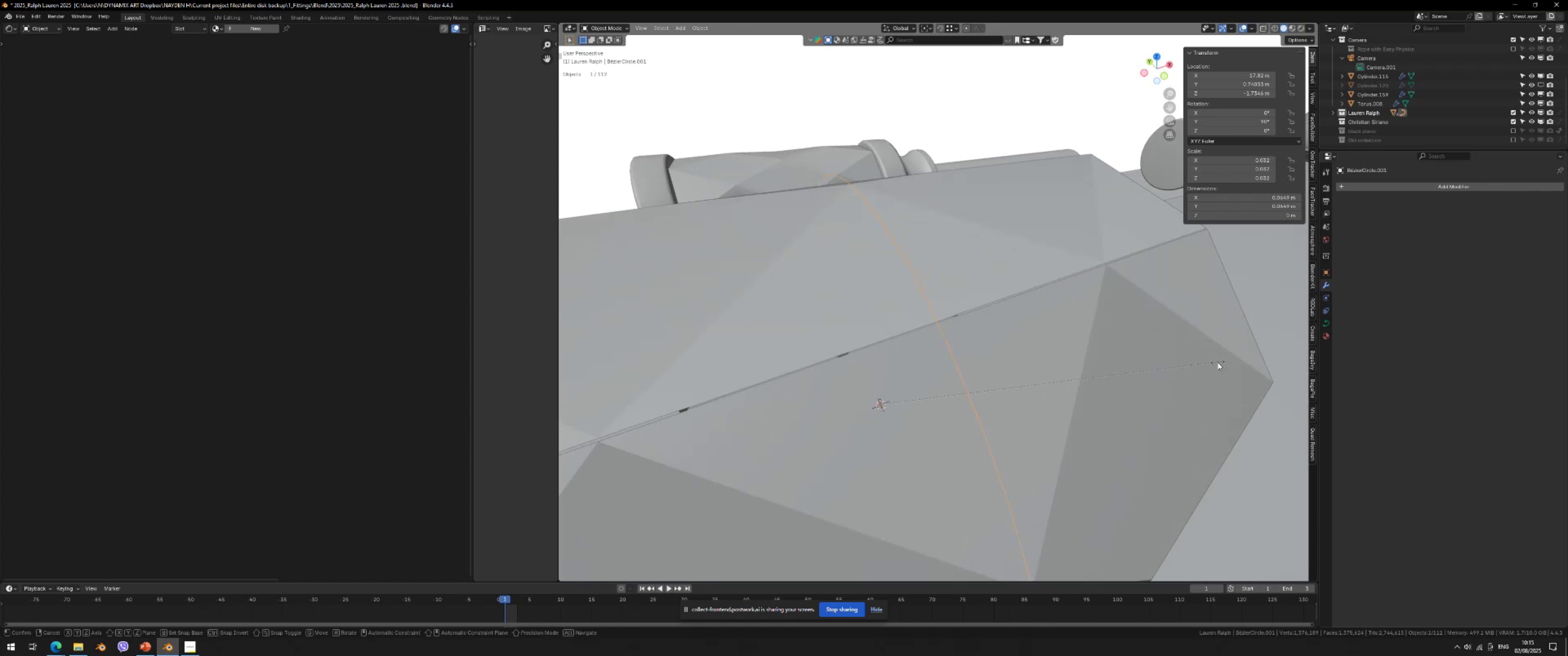 
hold_key(key=ShiftLeft, duration=1.26)
left_click([1215, 363])
 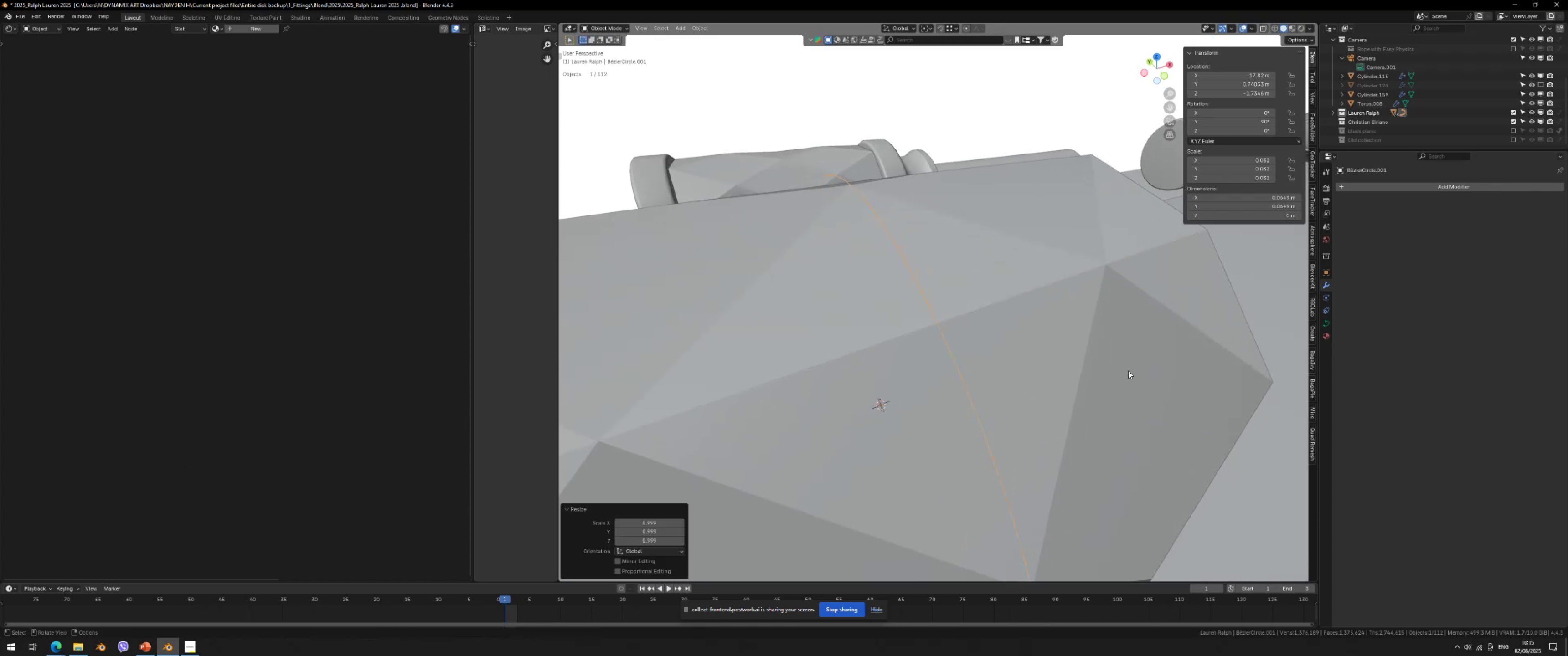 
scroll: coordinate [1022, 370], scroll_direction: down, amount: 10.0
 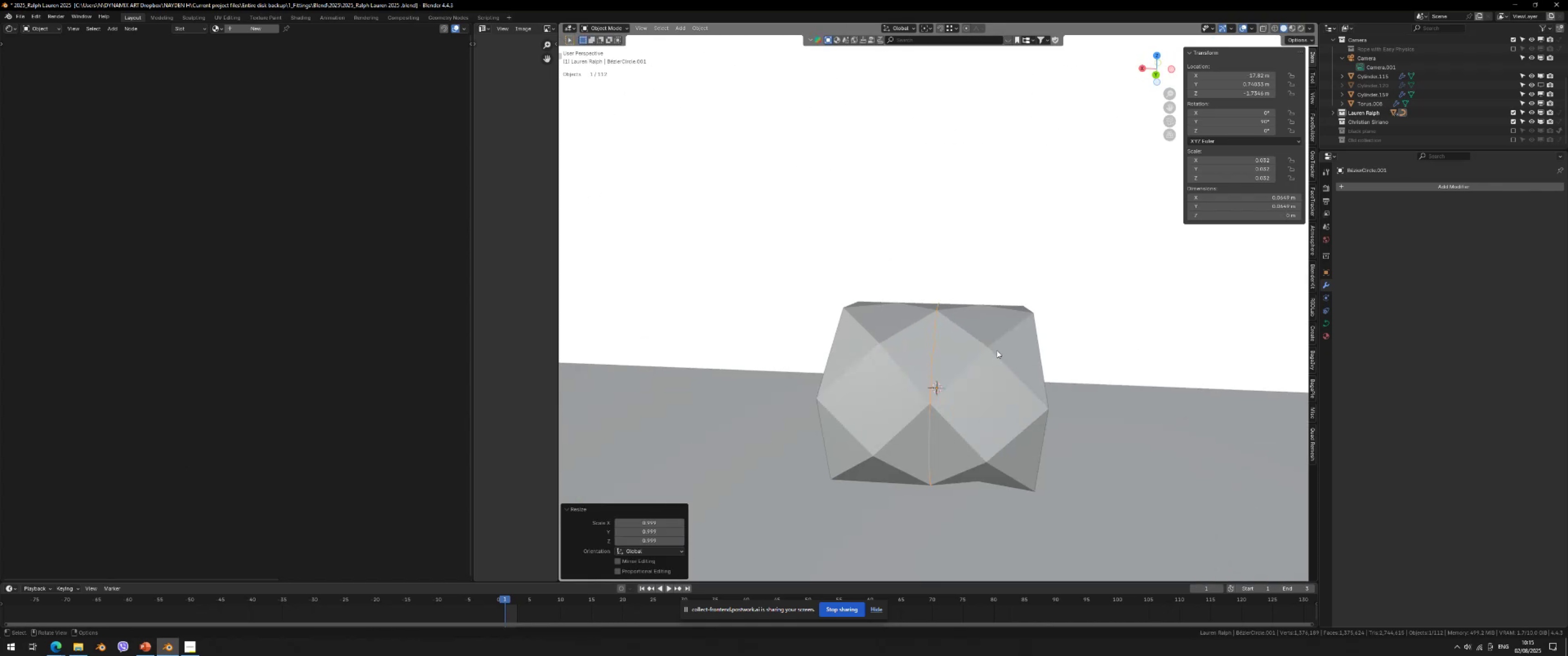 
left_click([993, 352])
 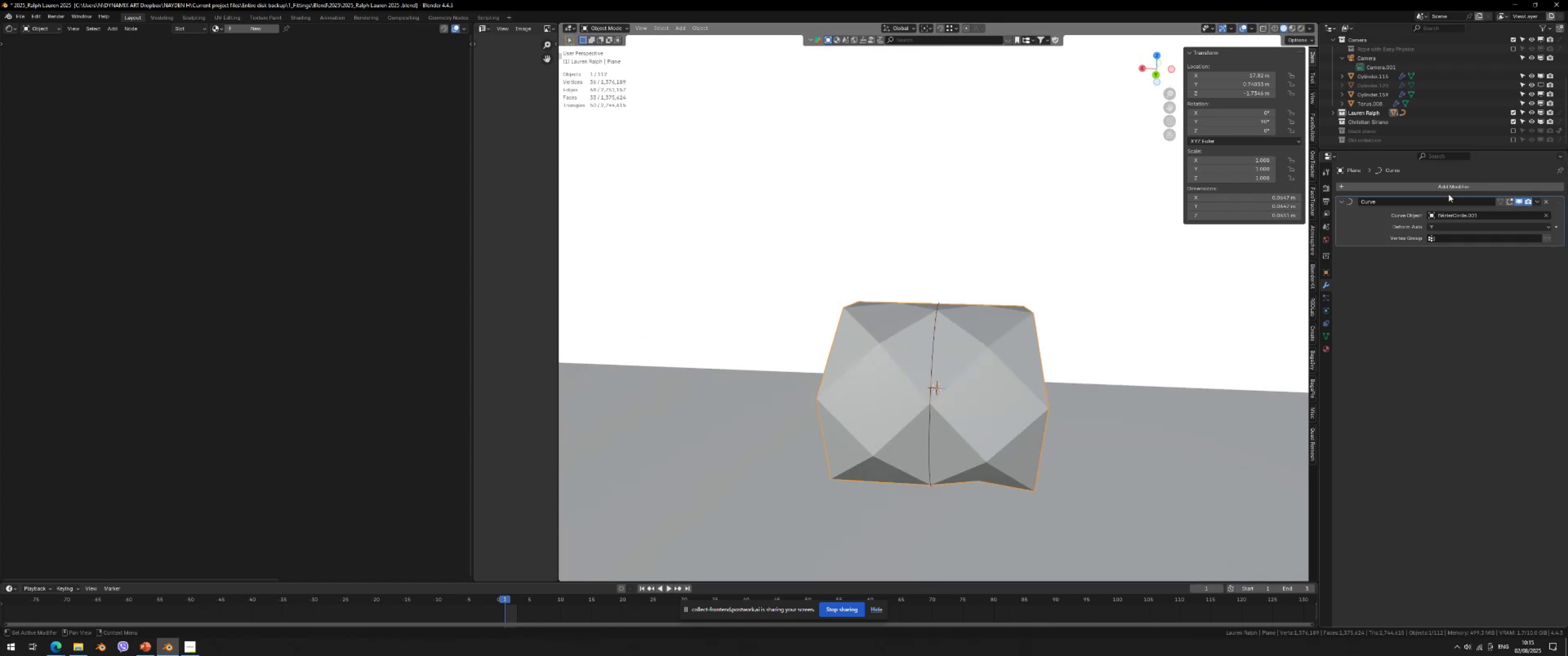 
left_click([1449, 190])
 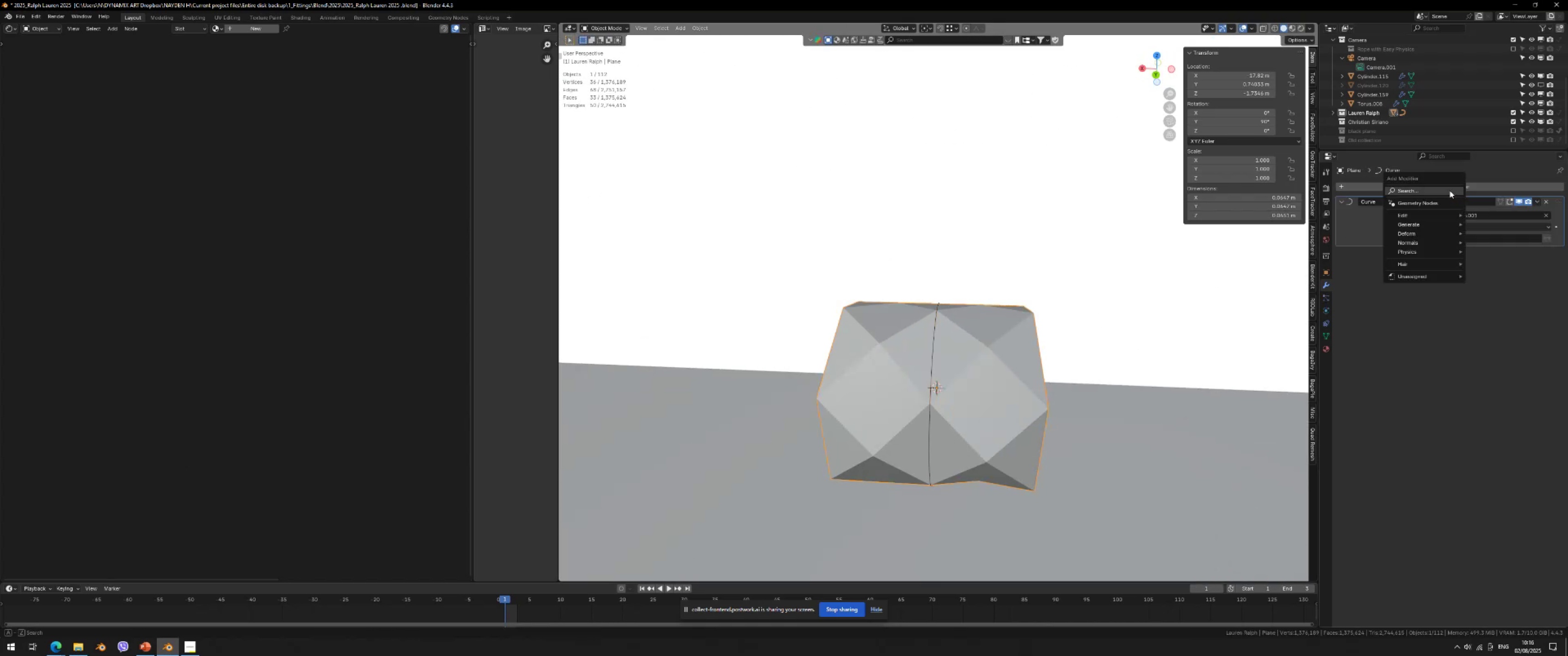 
key(S)
 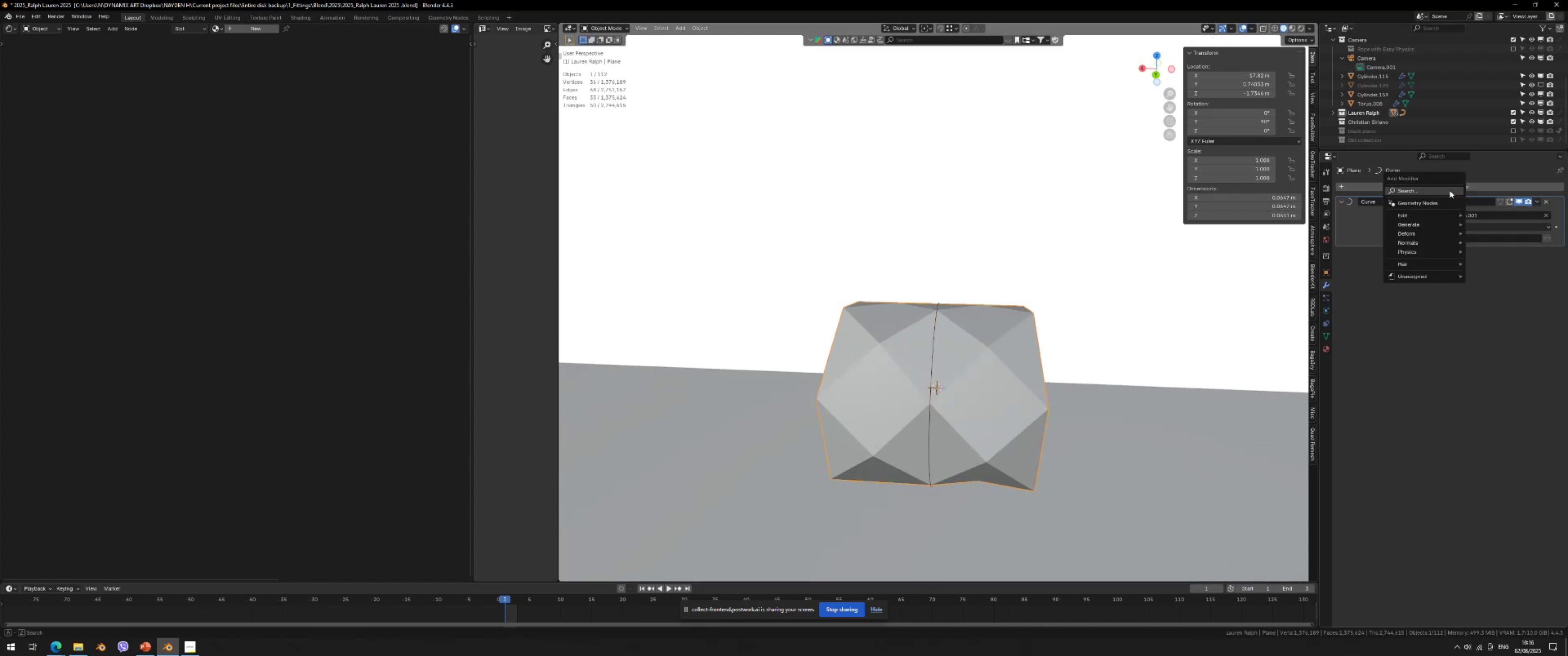 
double_click([1449, 190])
 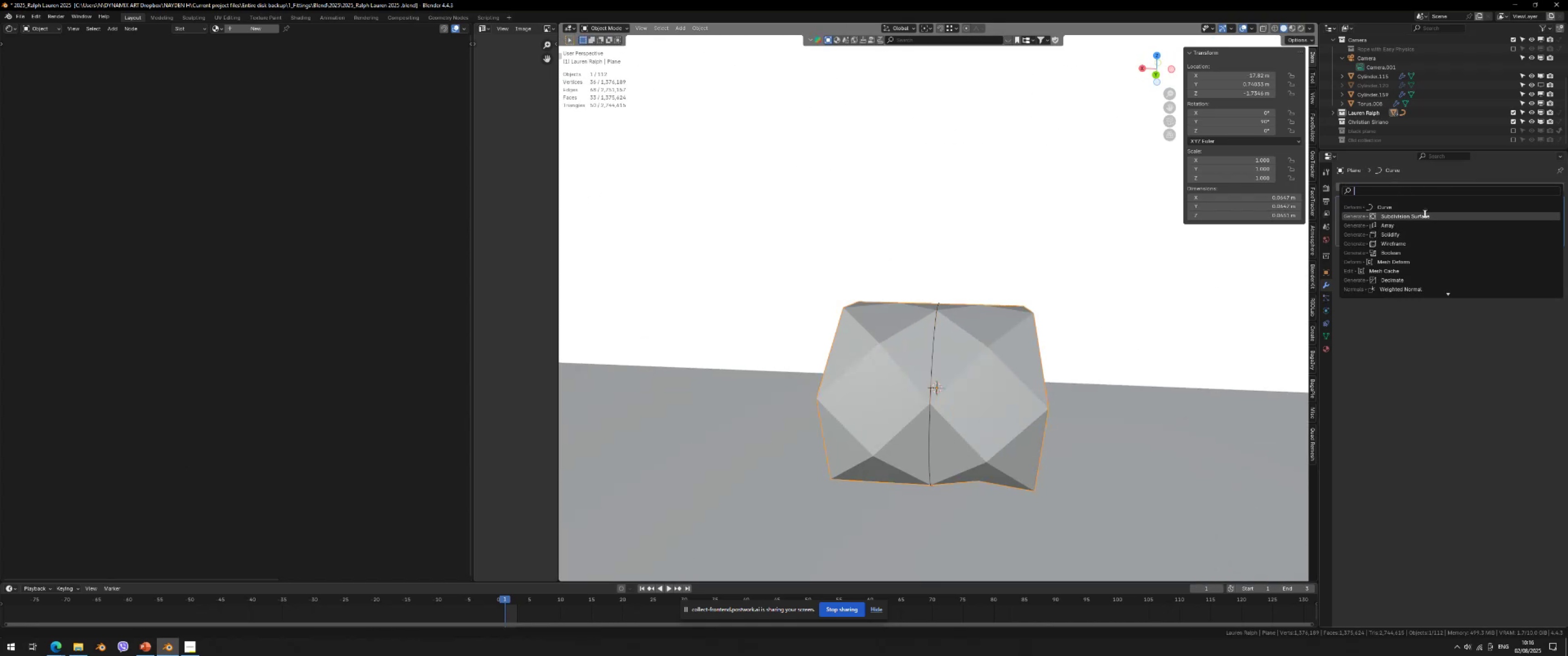 
left_click([1424, 214])
 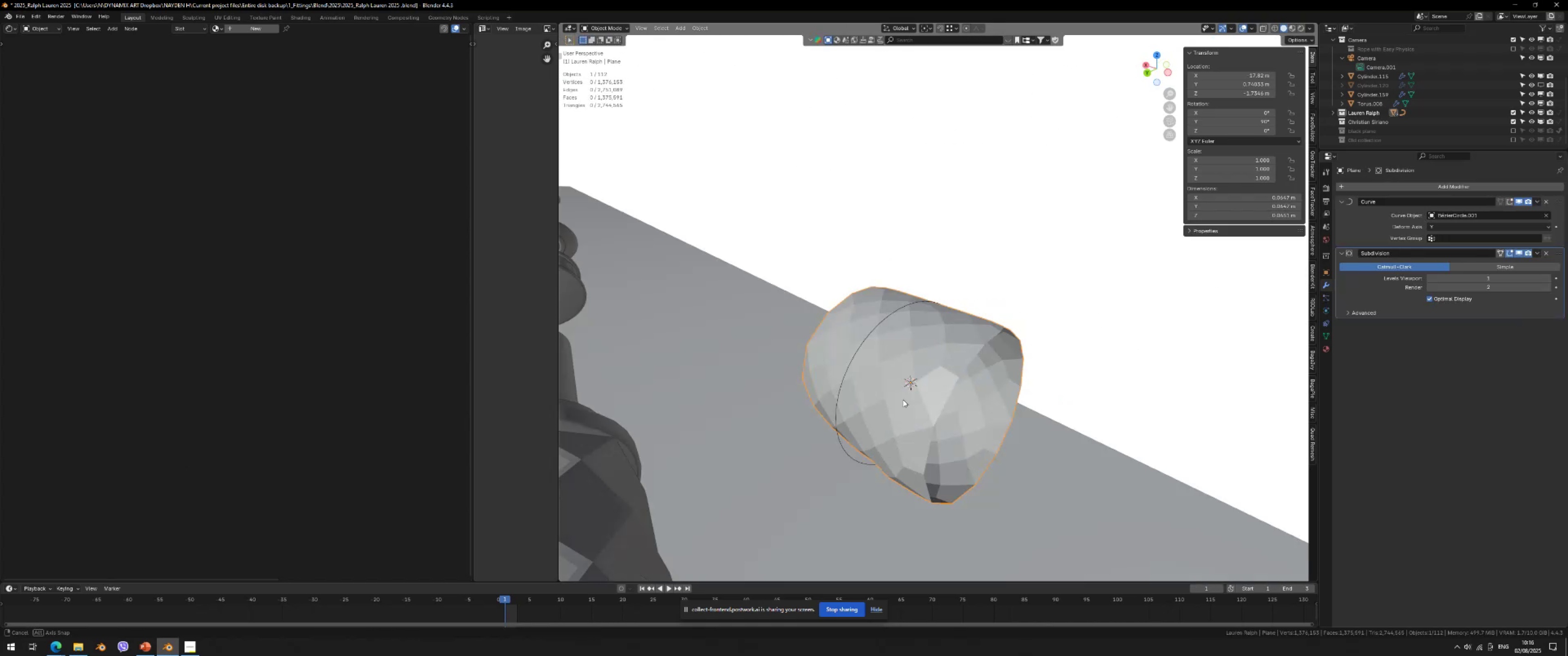 
key(Control+ControlLeft)
 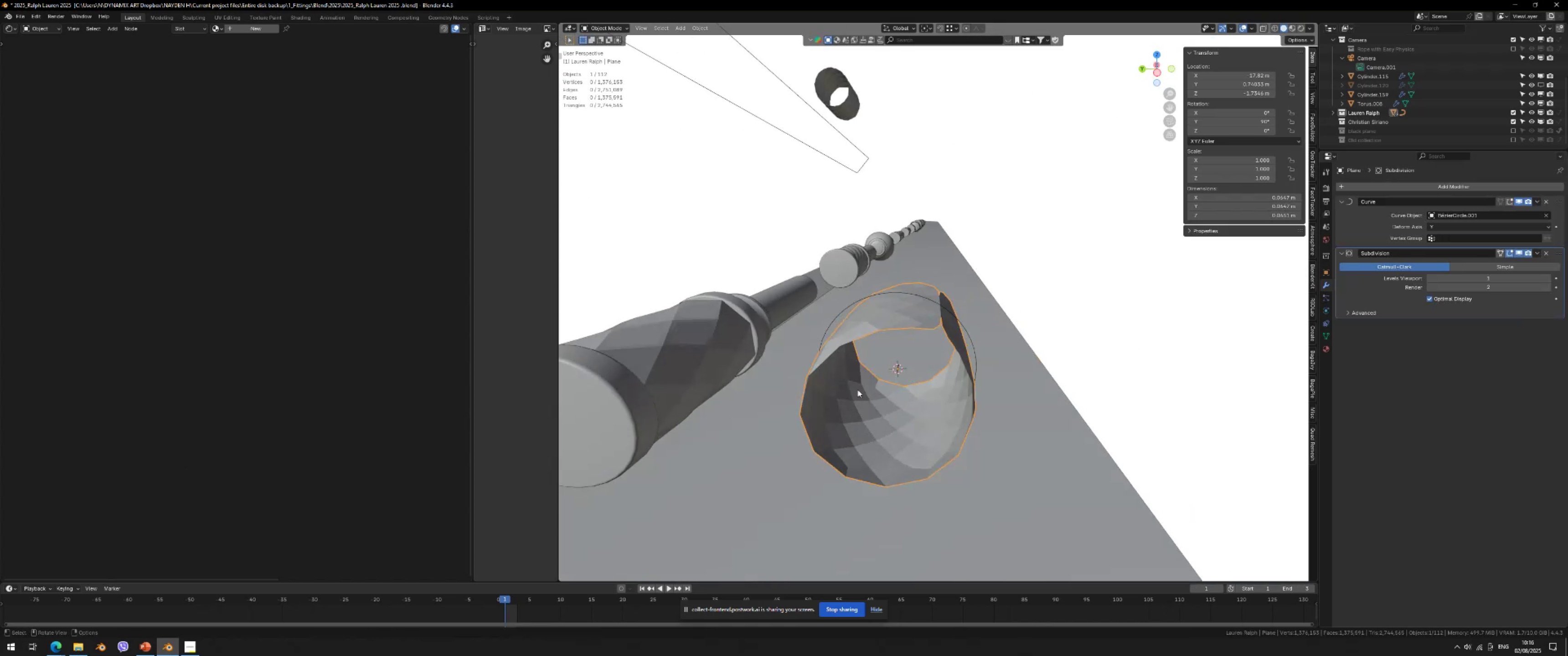 
key(Control+Z)
 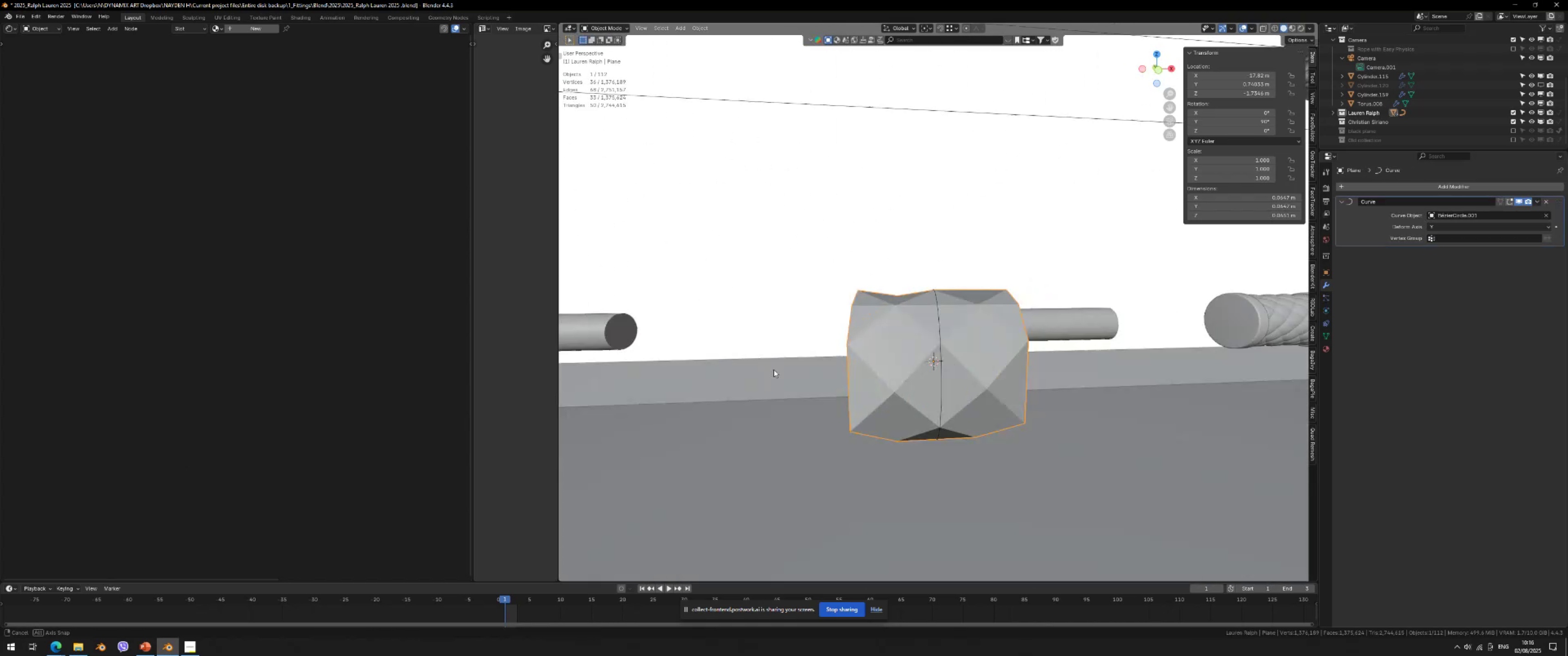 
type(sx)
key(Escape)
type(syxz)
 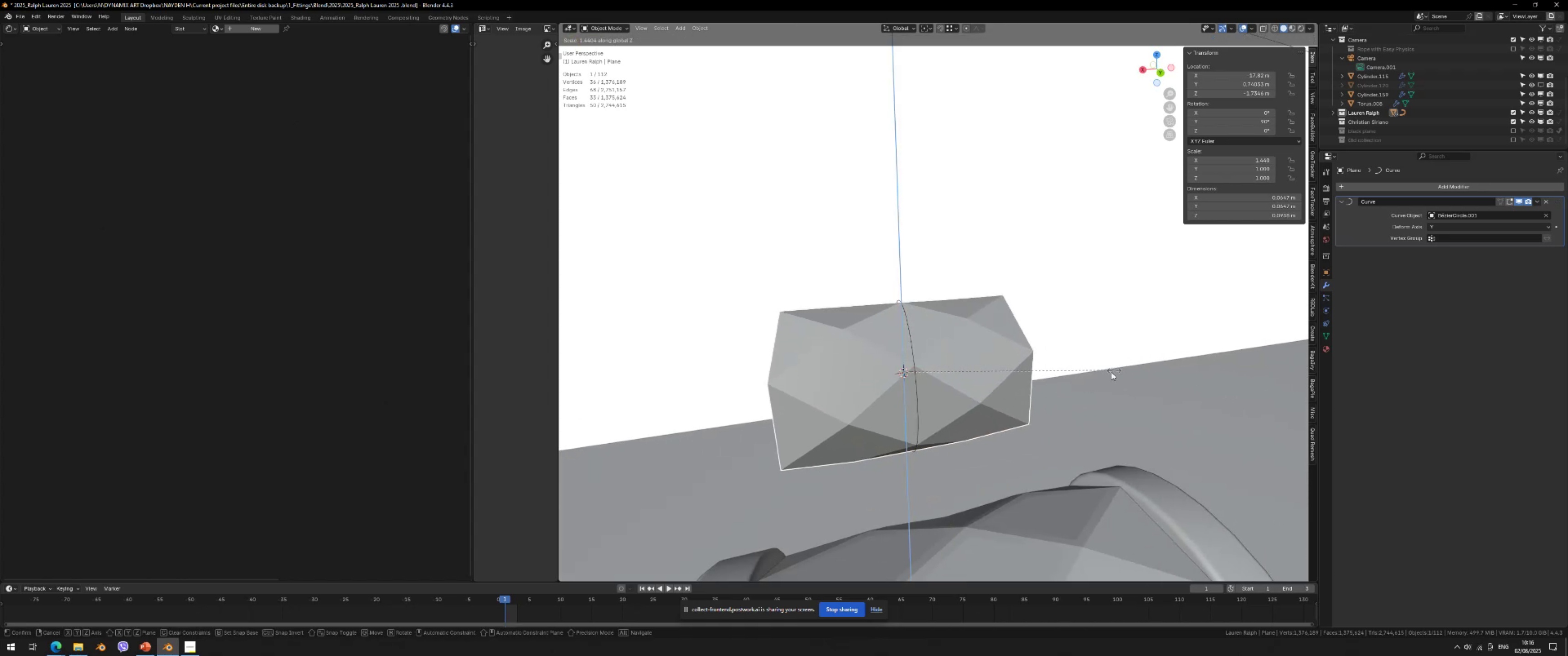 
scroll: coordinate [1097, 389], scroll_direction: down, amount: 1.0
 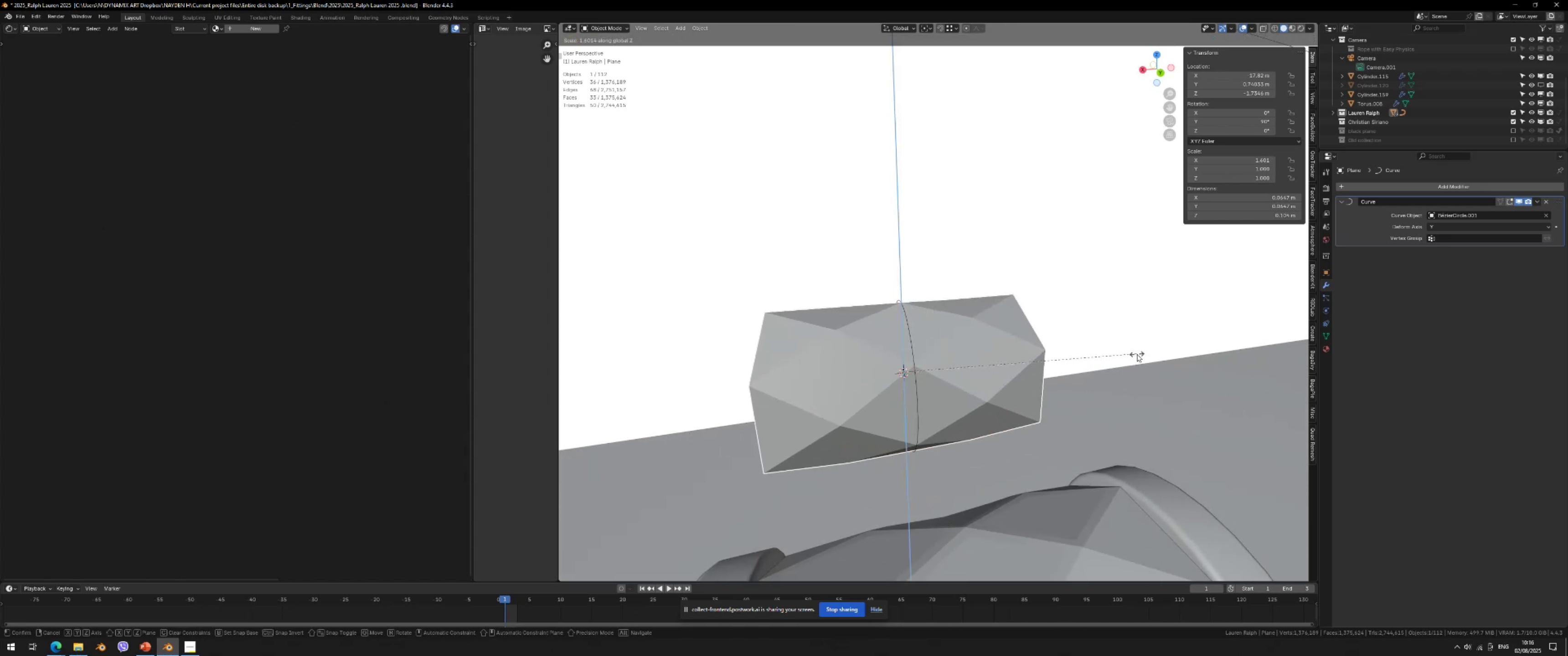 
left_click([1133, 363])
 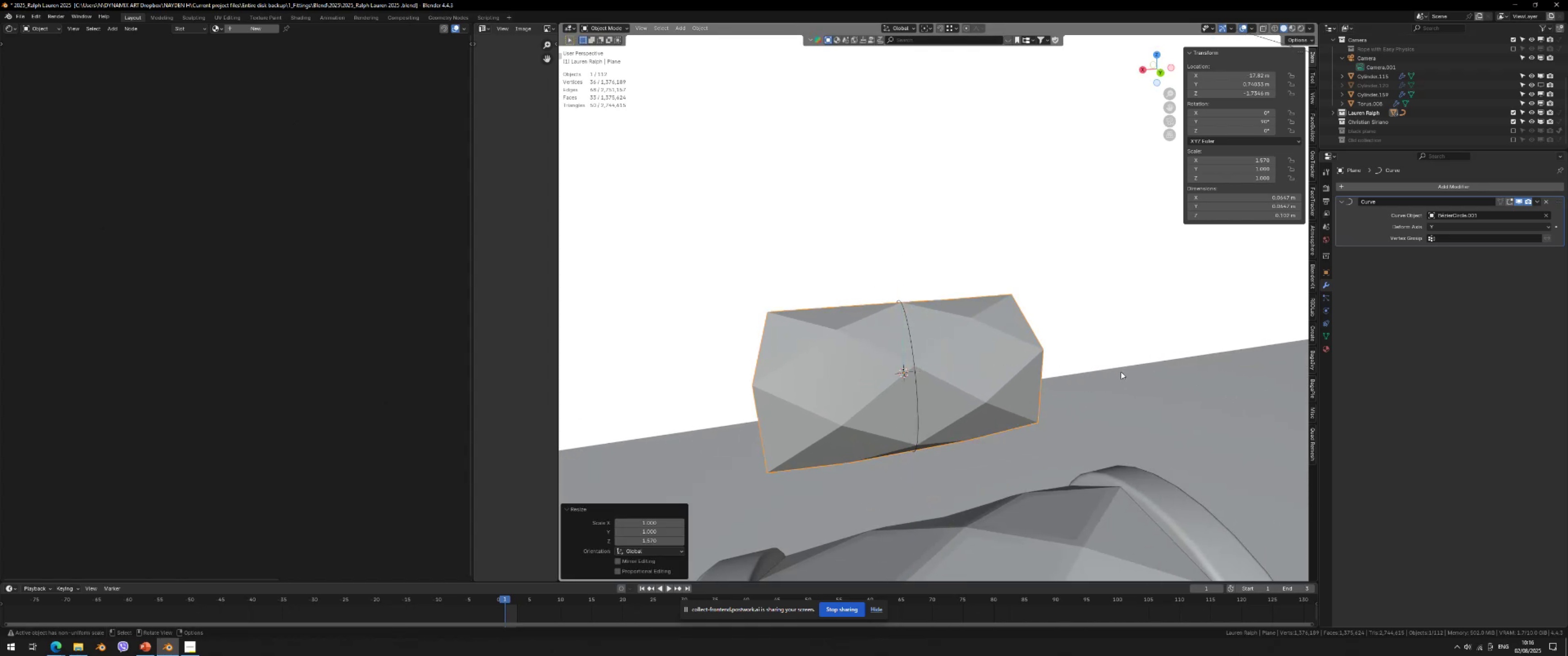 
scroll: coordinate [1113, 381], scroll_direction: down, amount: 3.0
 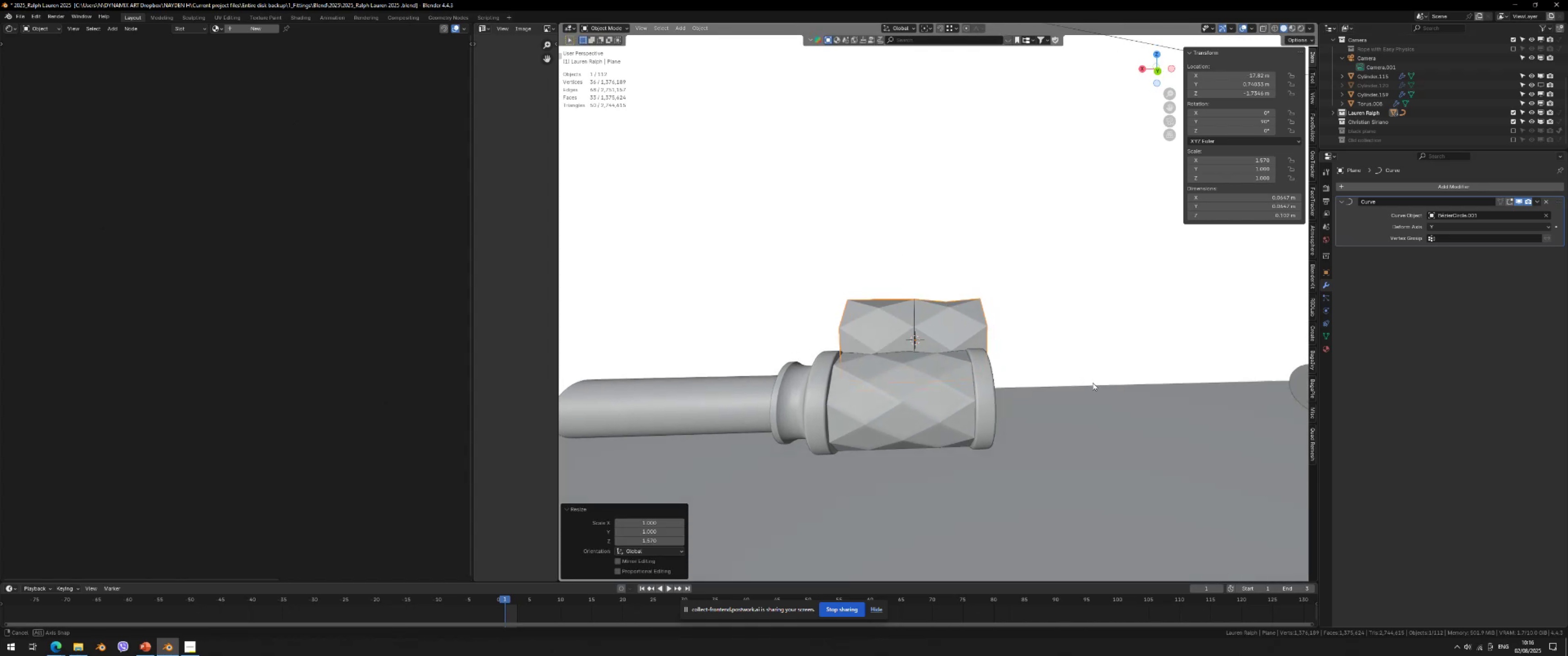 
scroll: coordinate [1096, 379], scroll_direction: up, amount: 3.0
 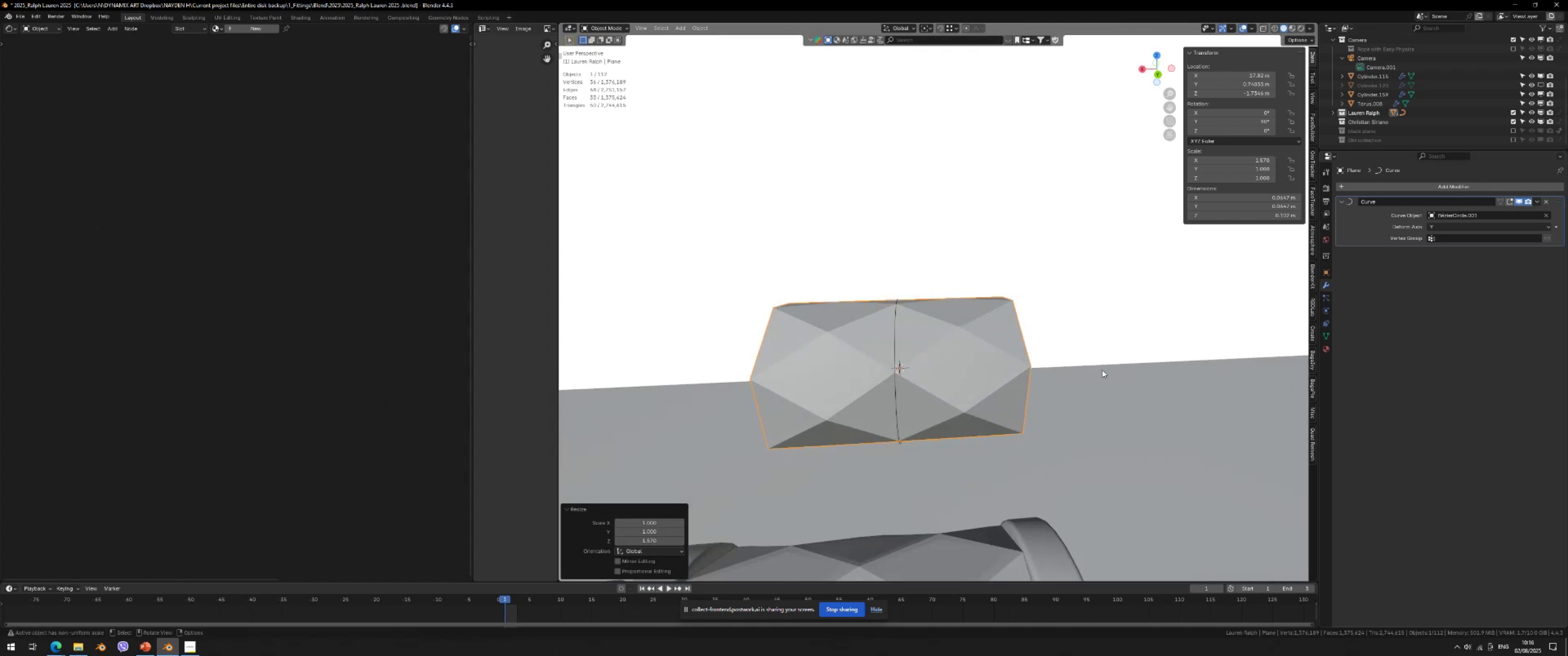 
type(sz)
 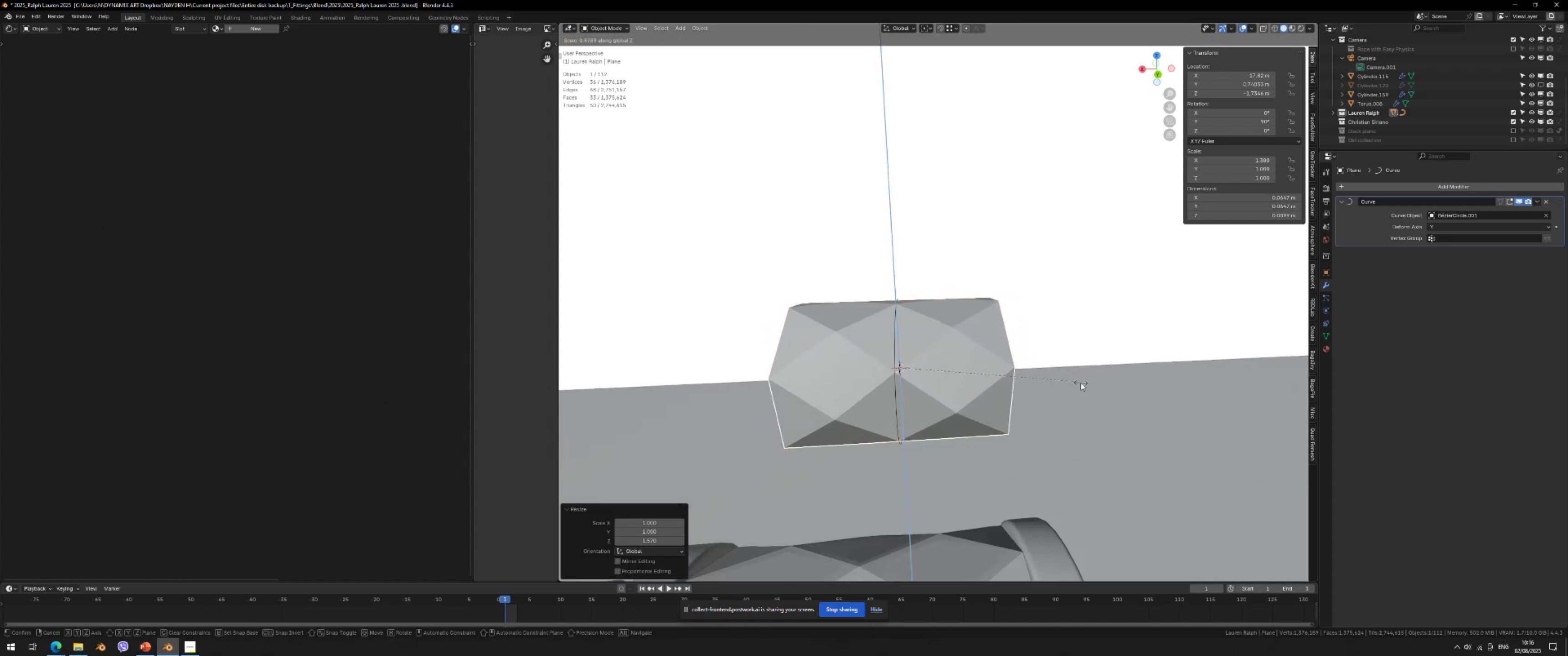 
left_click([1081, 383])
 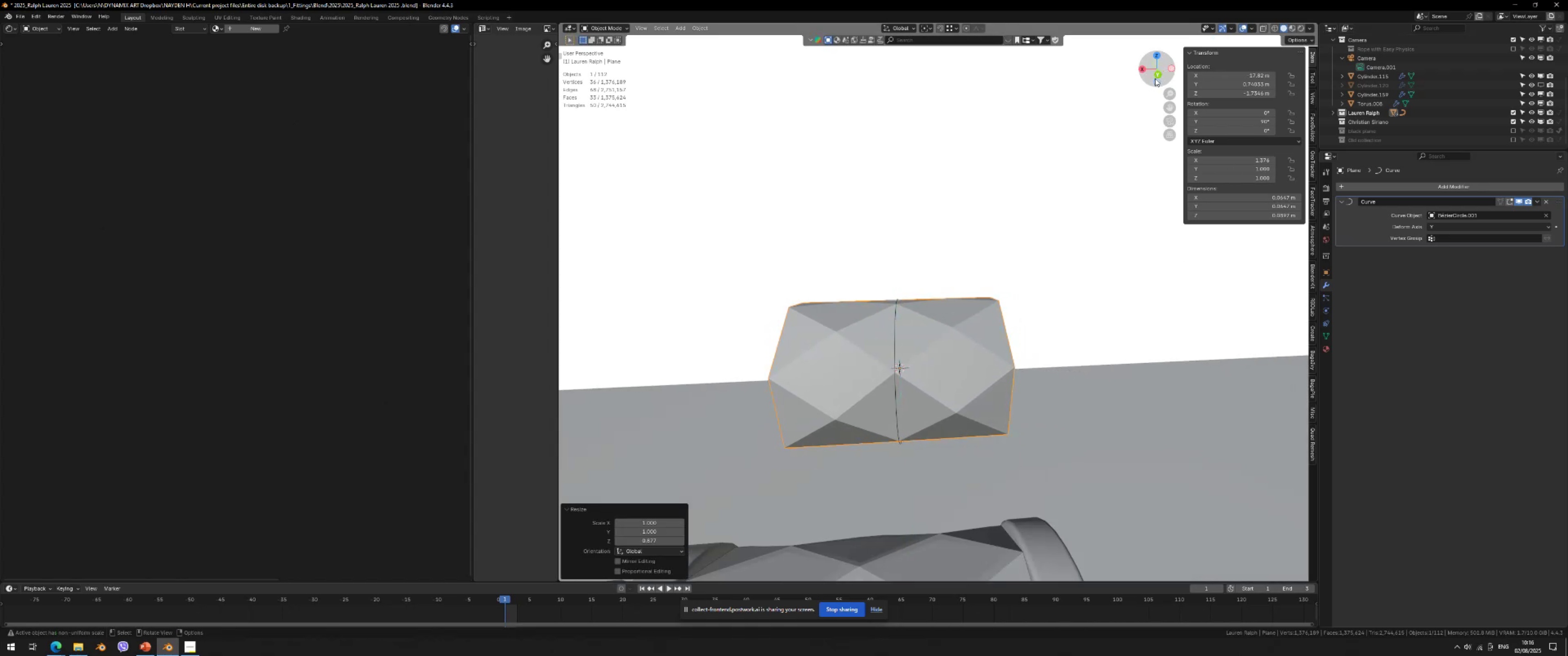 
double_click([1157, 74])
 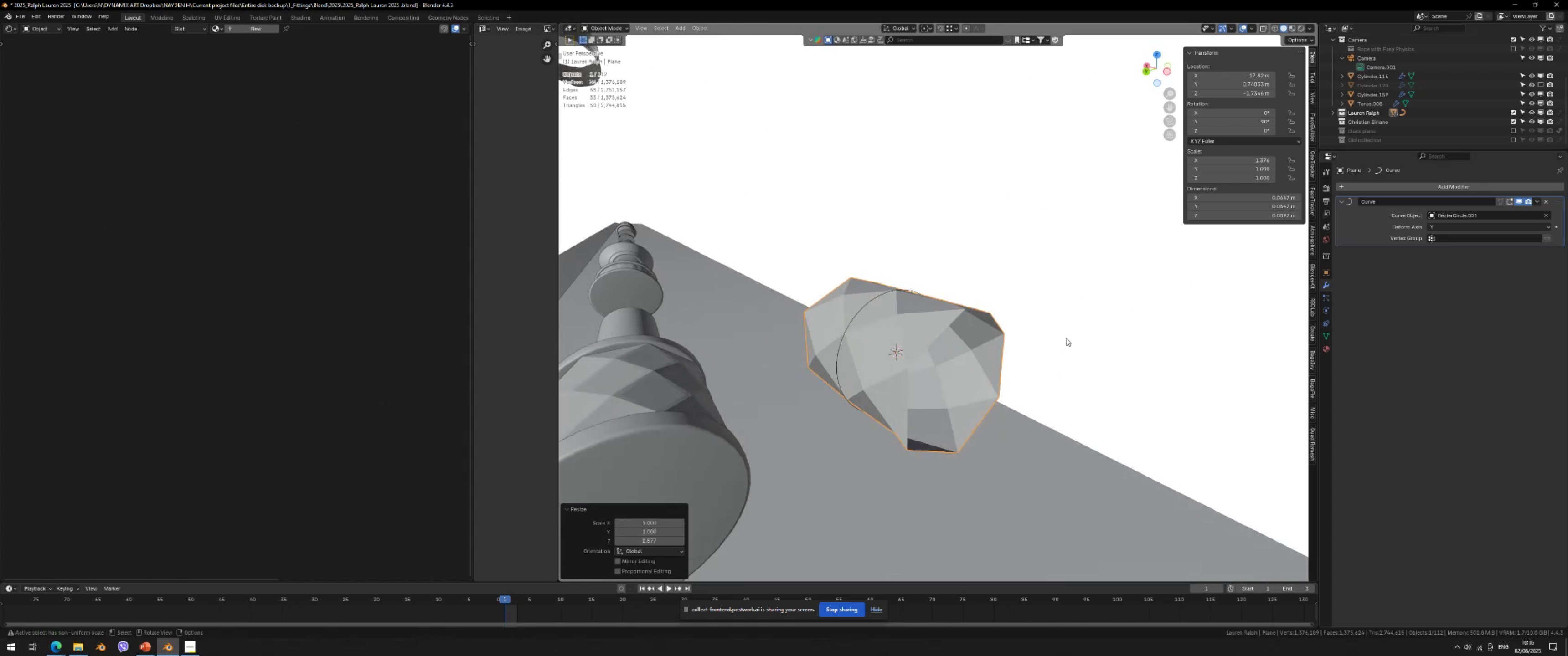 
left_click_drag(start_coordinate=[926, 258], to_coordinate=[875, 338])
 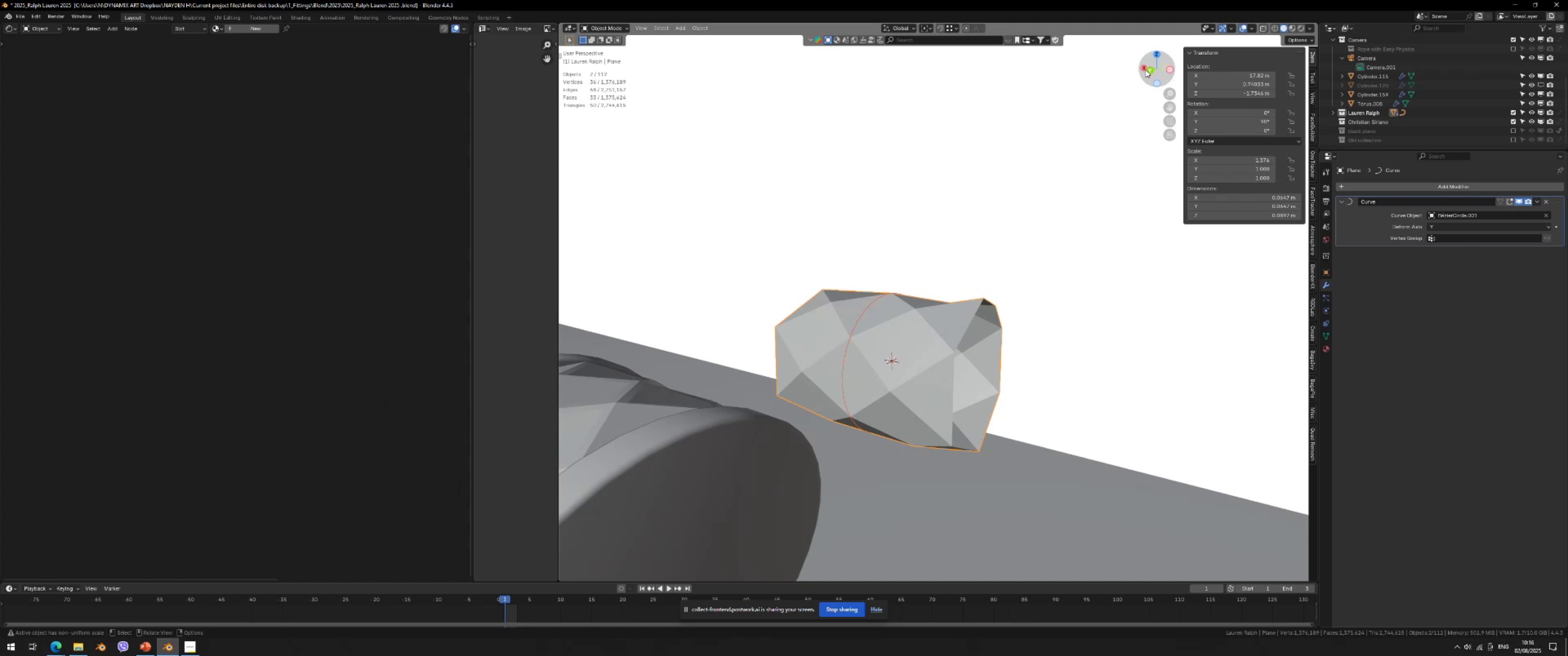 
left_click([1151, 72])
 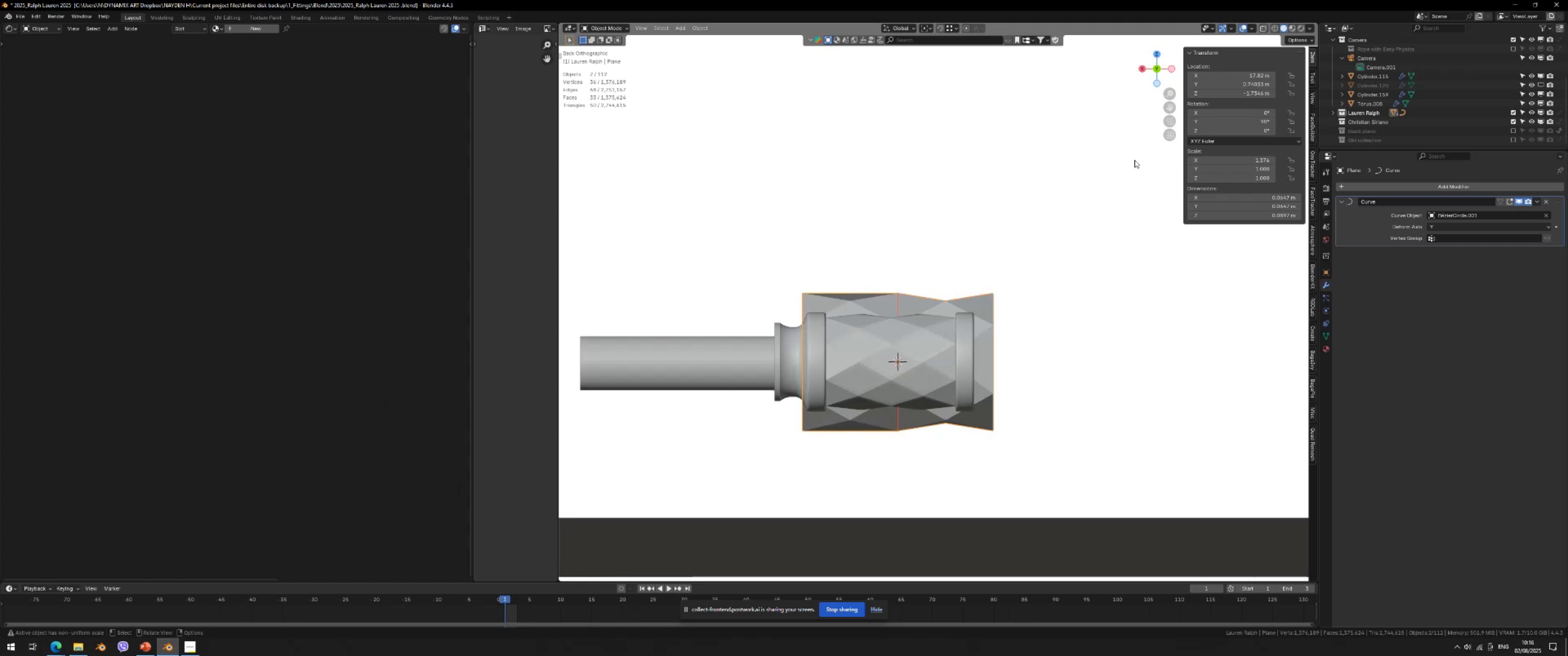 
scroll: coordinate [1108, 246], scroll_direction: up, amount: 2.0
 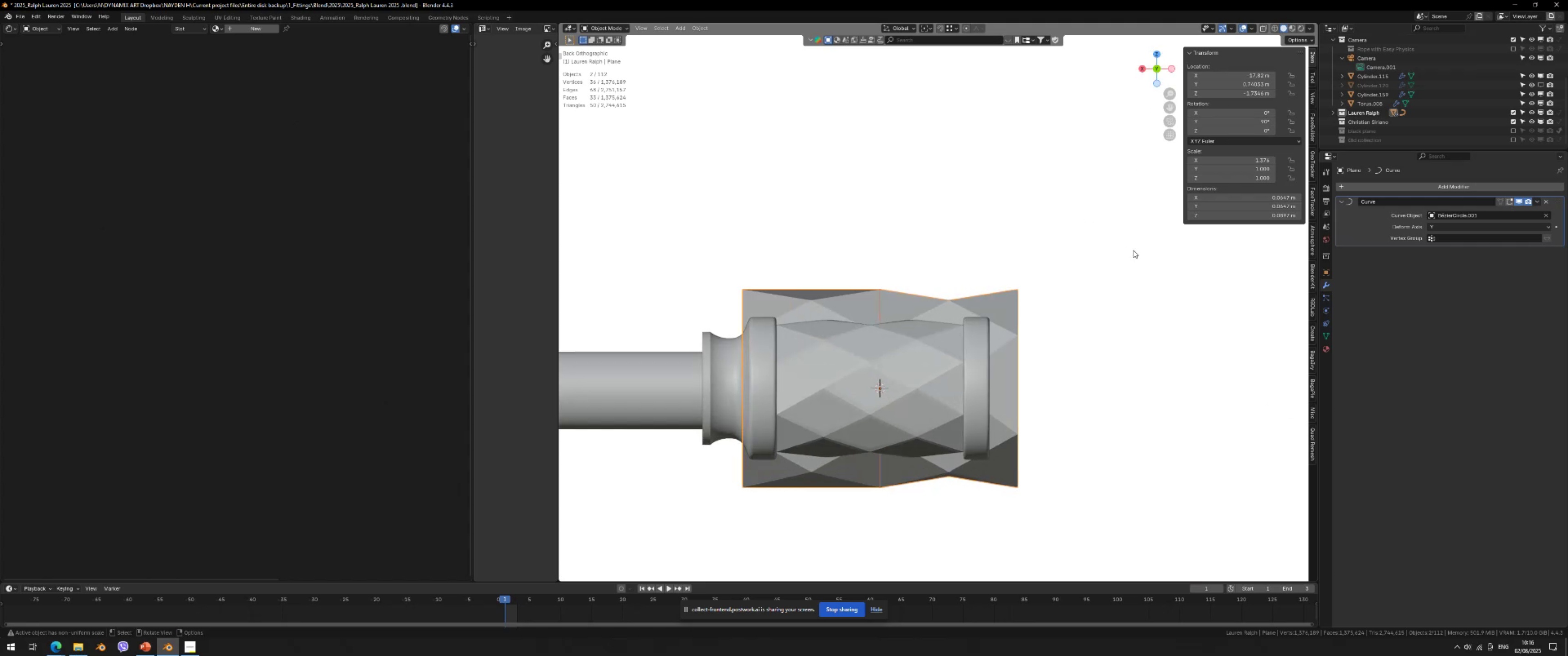 
key(S)
 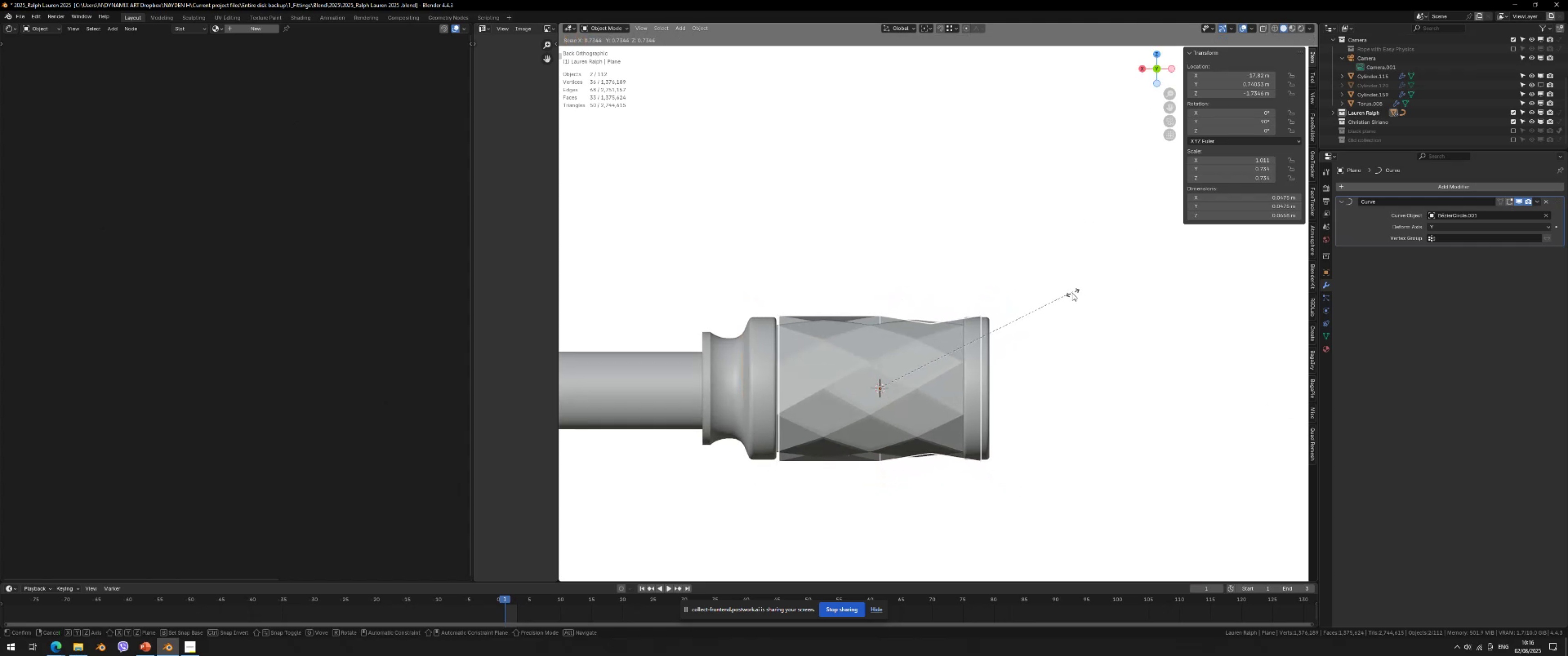 
left_click([1071, 293])
 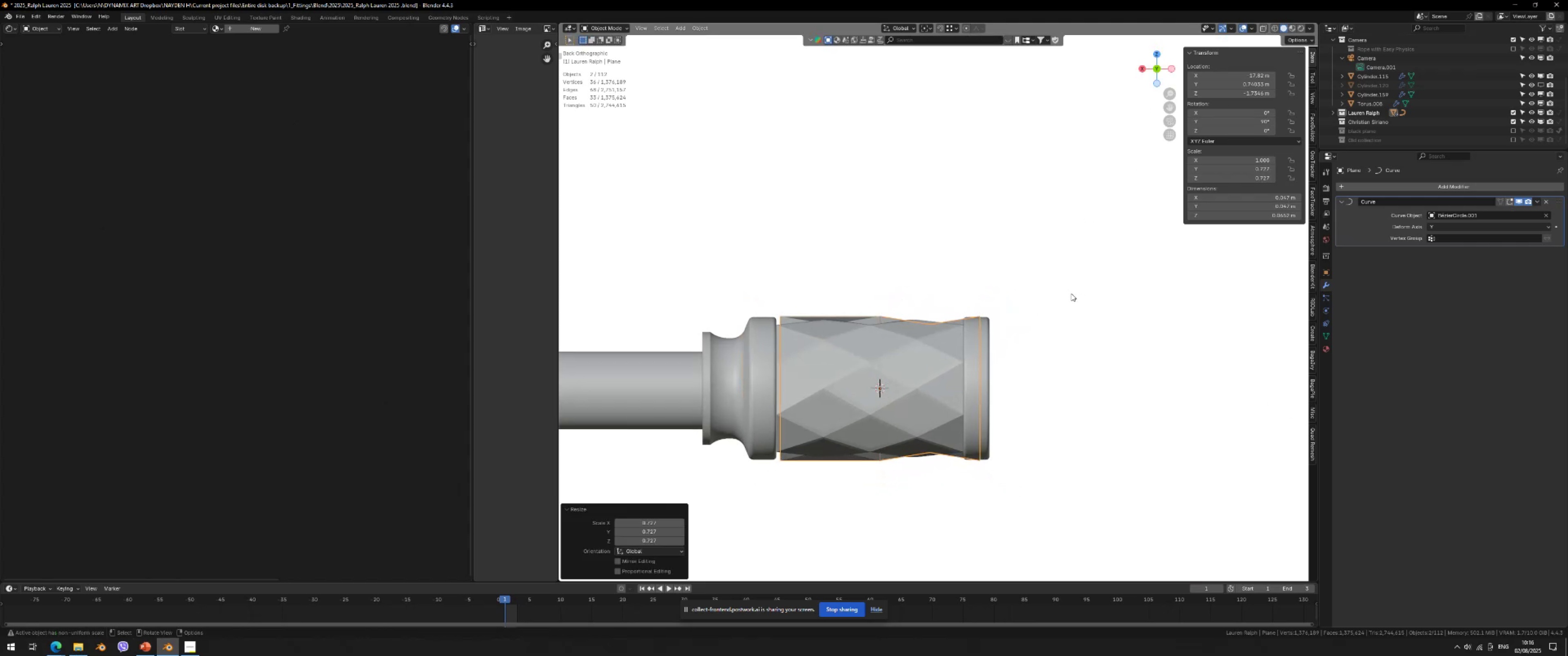 
type(gyxs)
 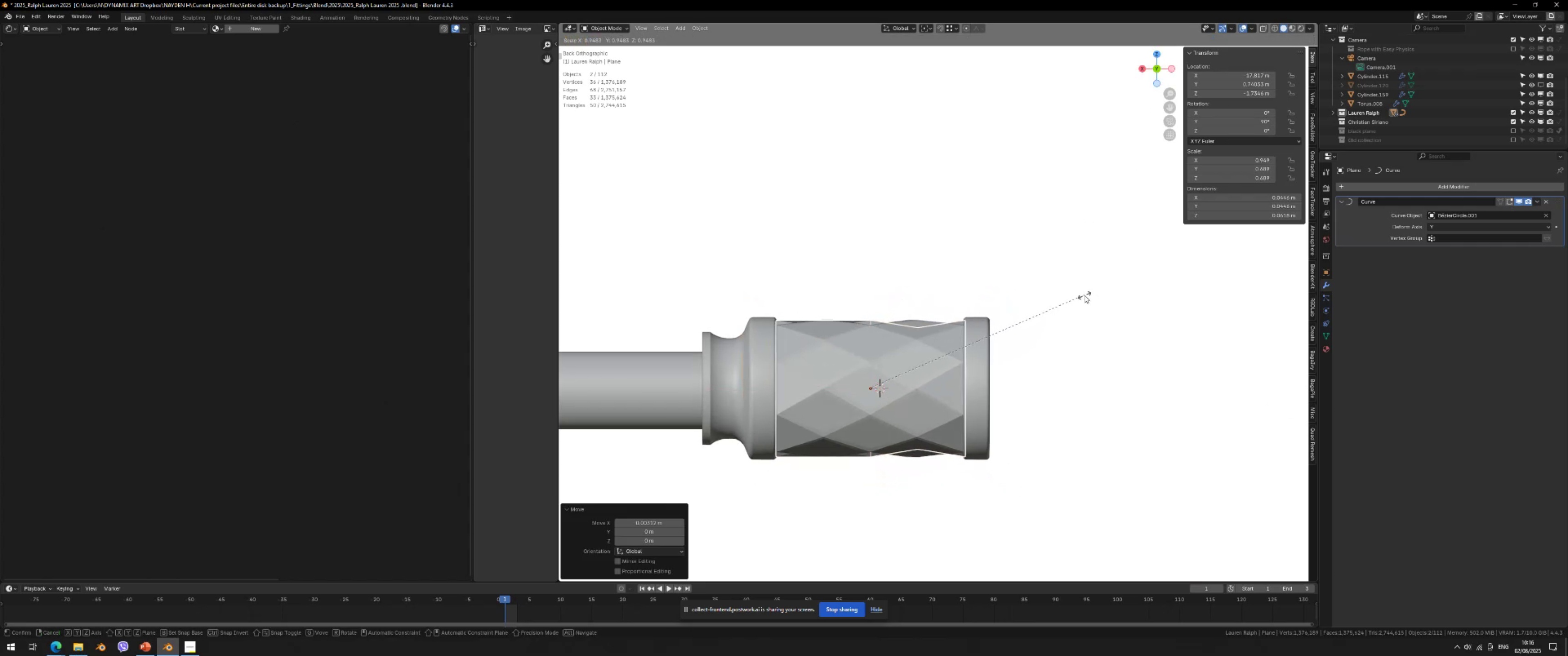 
left_click([1084, 295])
 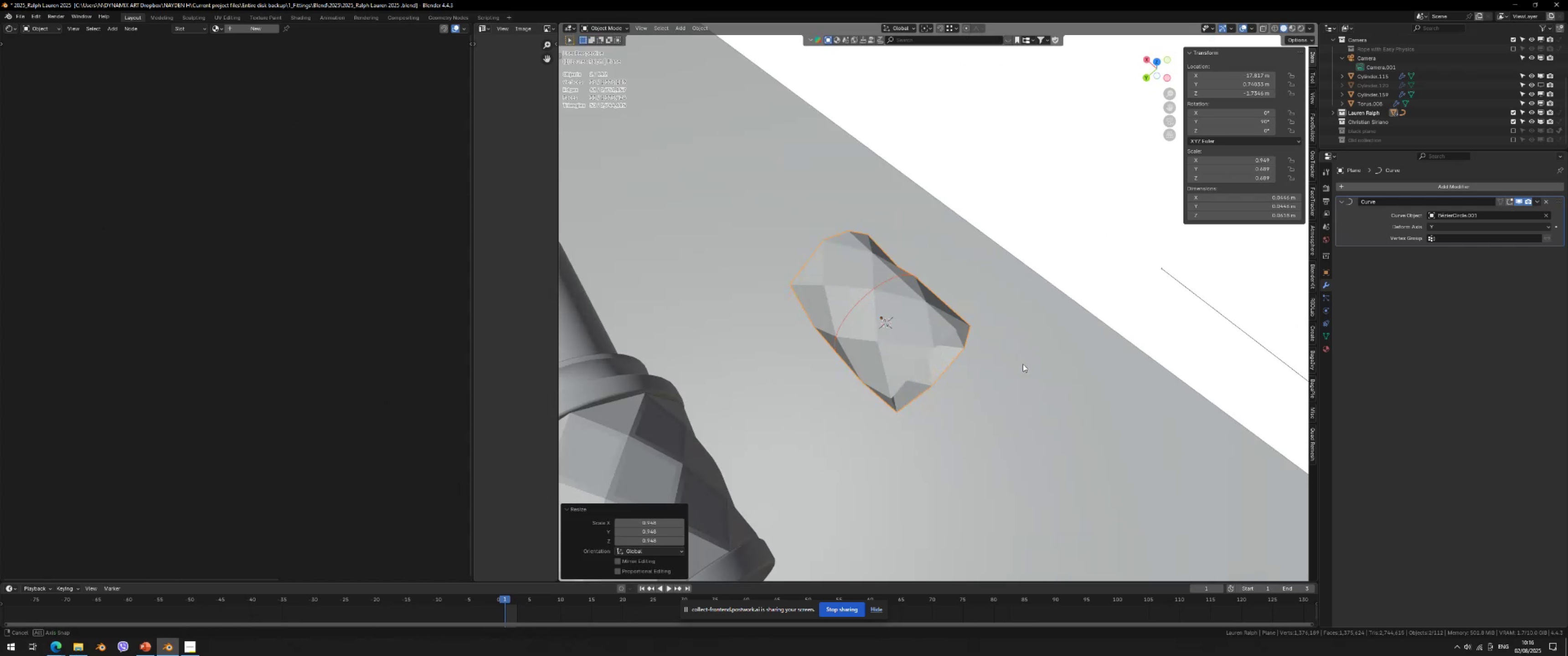 
scroll: coordinate [1023, 348], scroll_direction: down, amount: 6.0
 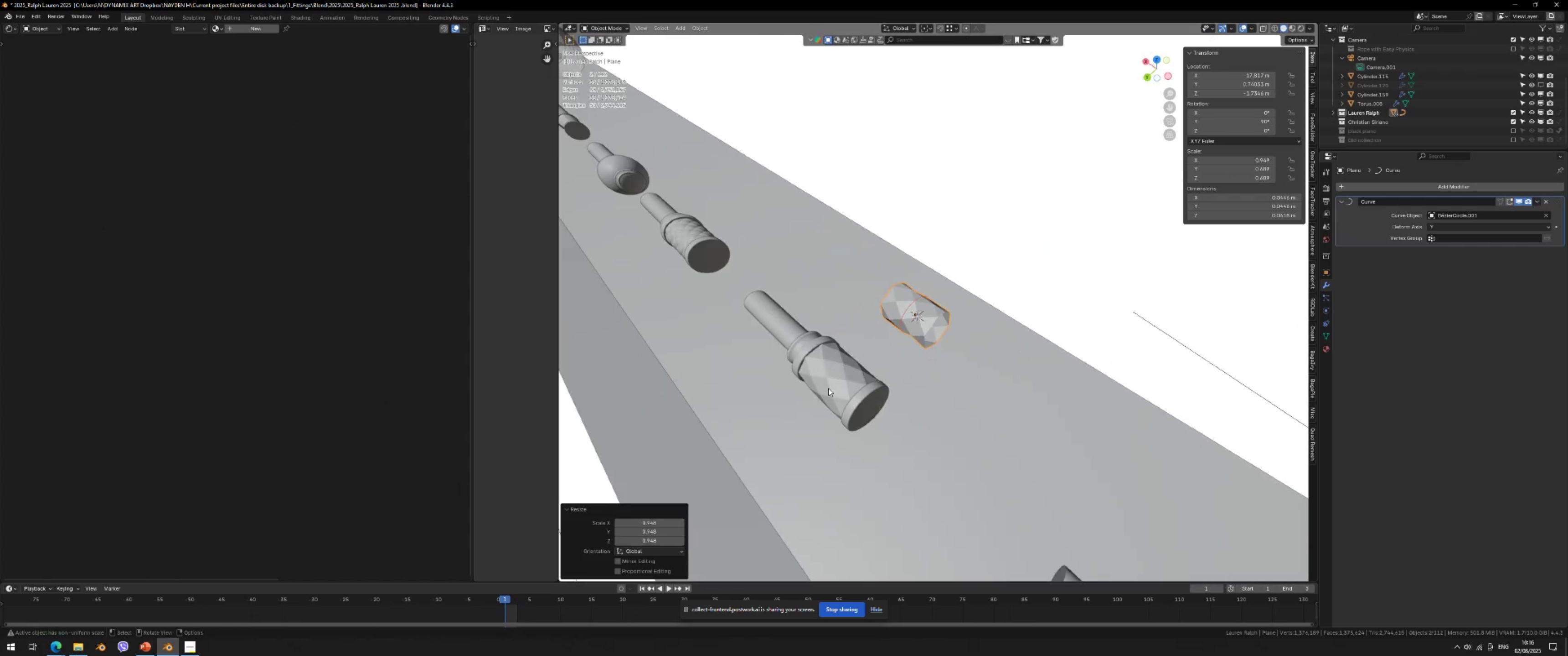 
left_click([828, 387])
 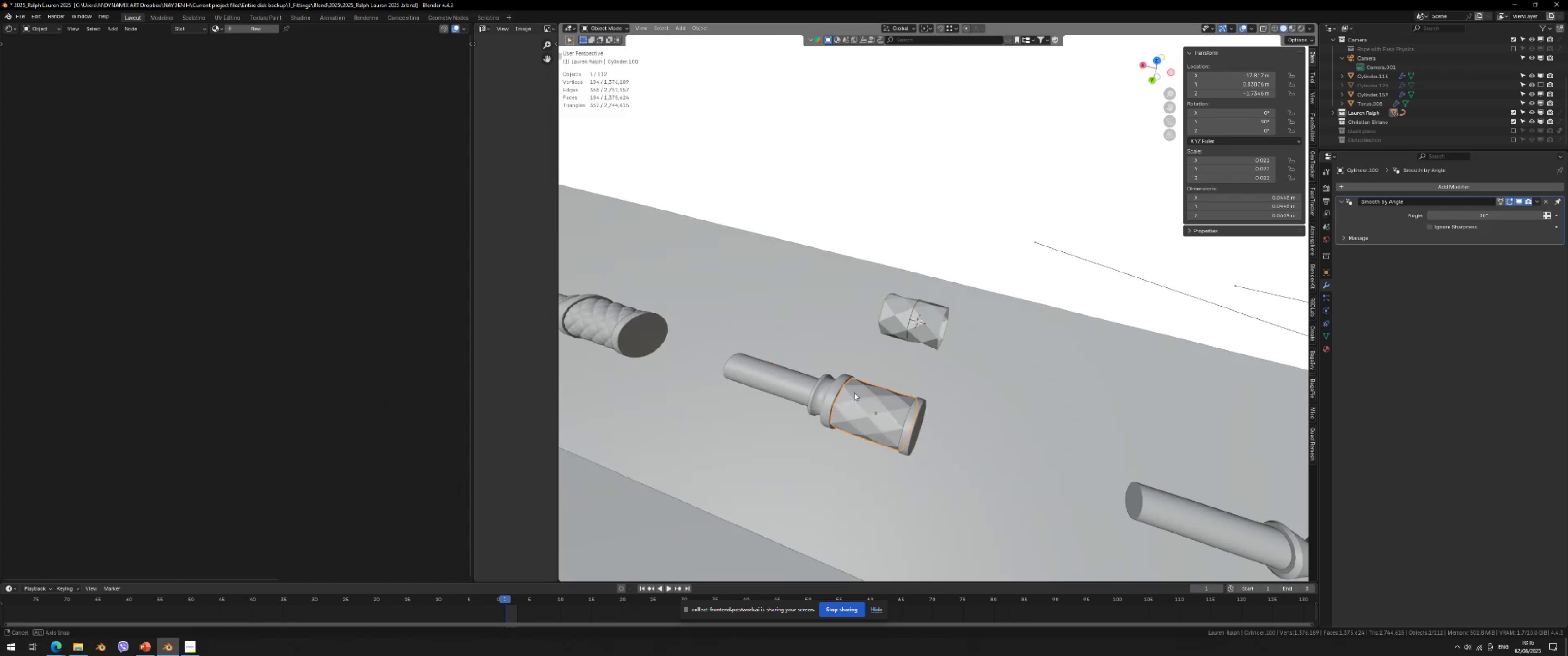 
type(gygy)
 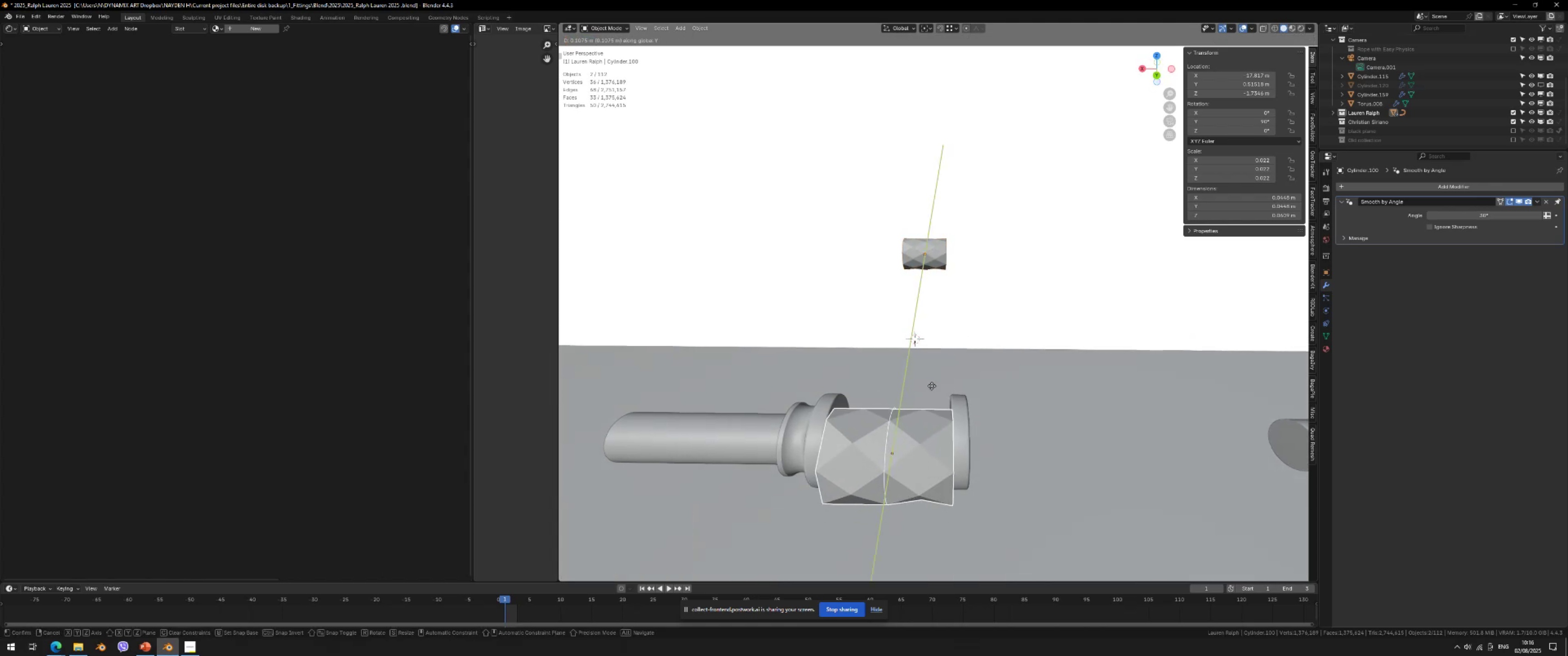 
scroll: coordinate [912, 296], scroll_direction: up, amount: 1.0
 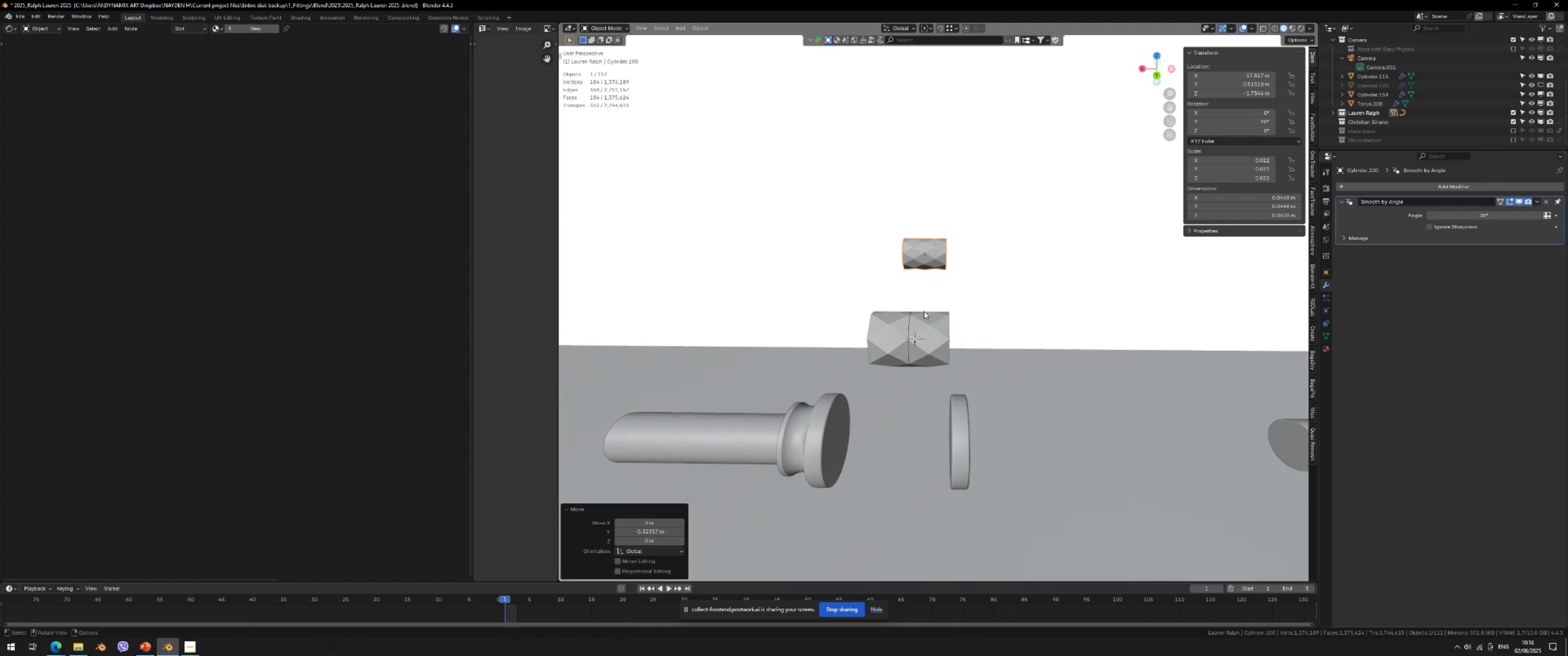 
left_click_drag(start_coordinate=[920, 311], to_coordinate=[896, 333])
 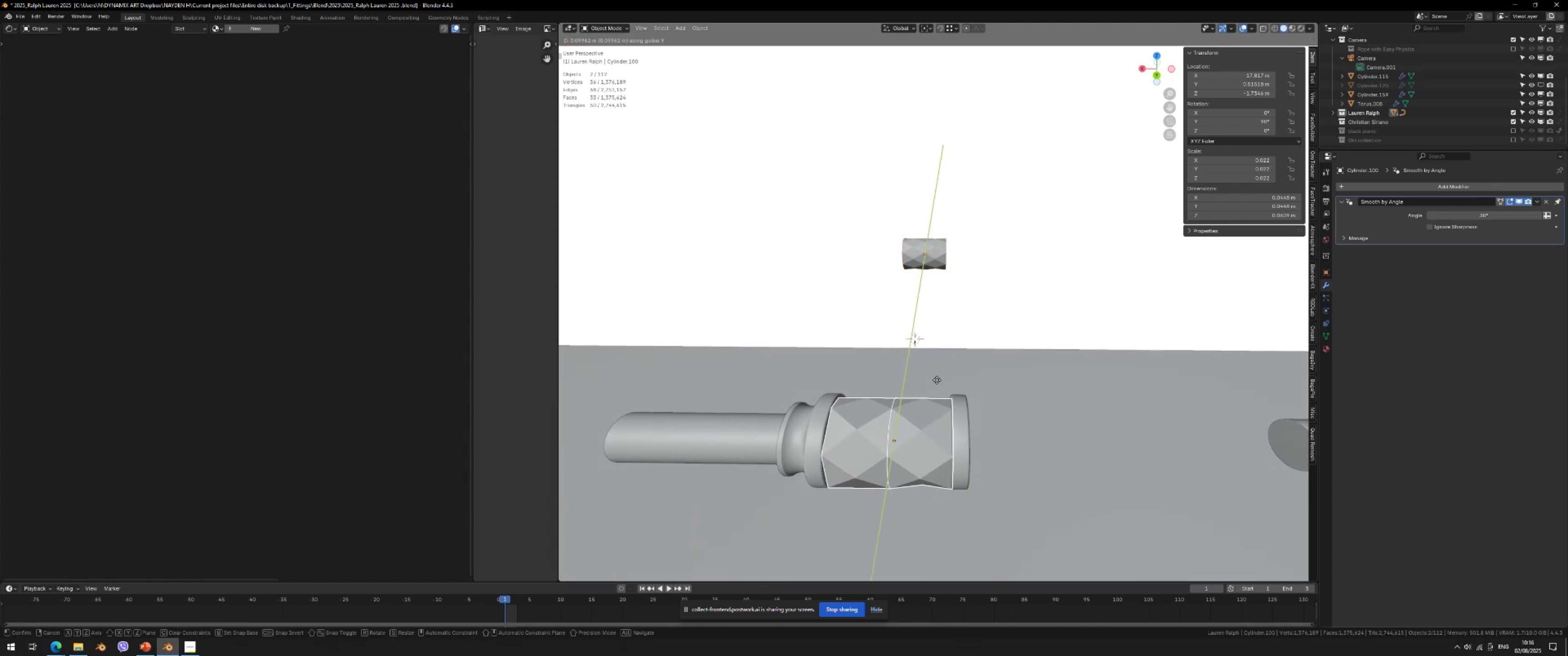 
left_click([937, 379])
 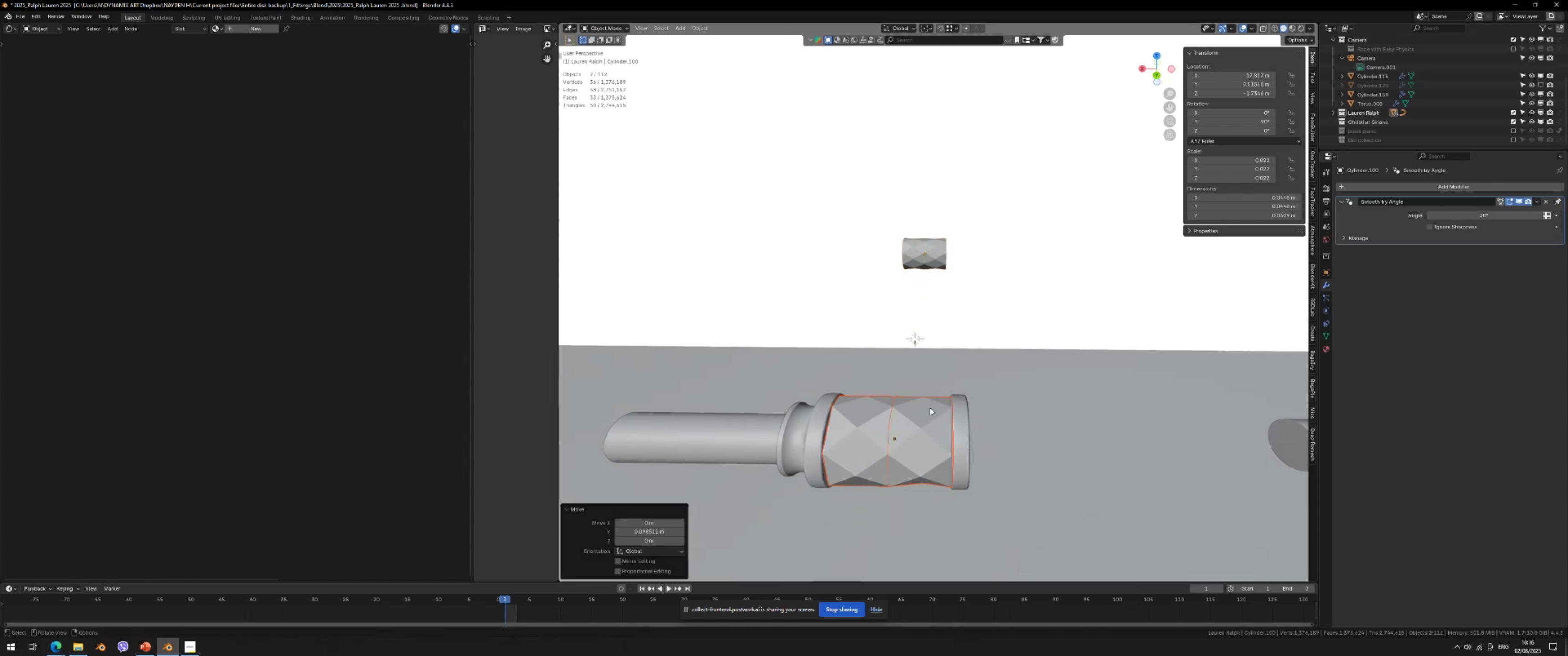 
scroll: coordinate [923, 438], scroll_direction: up, amount: 3.0
 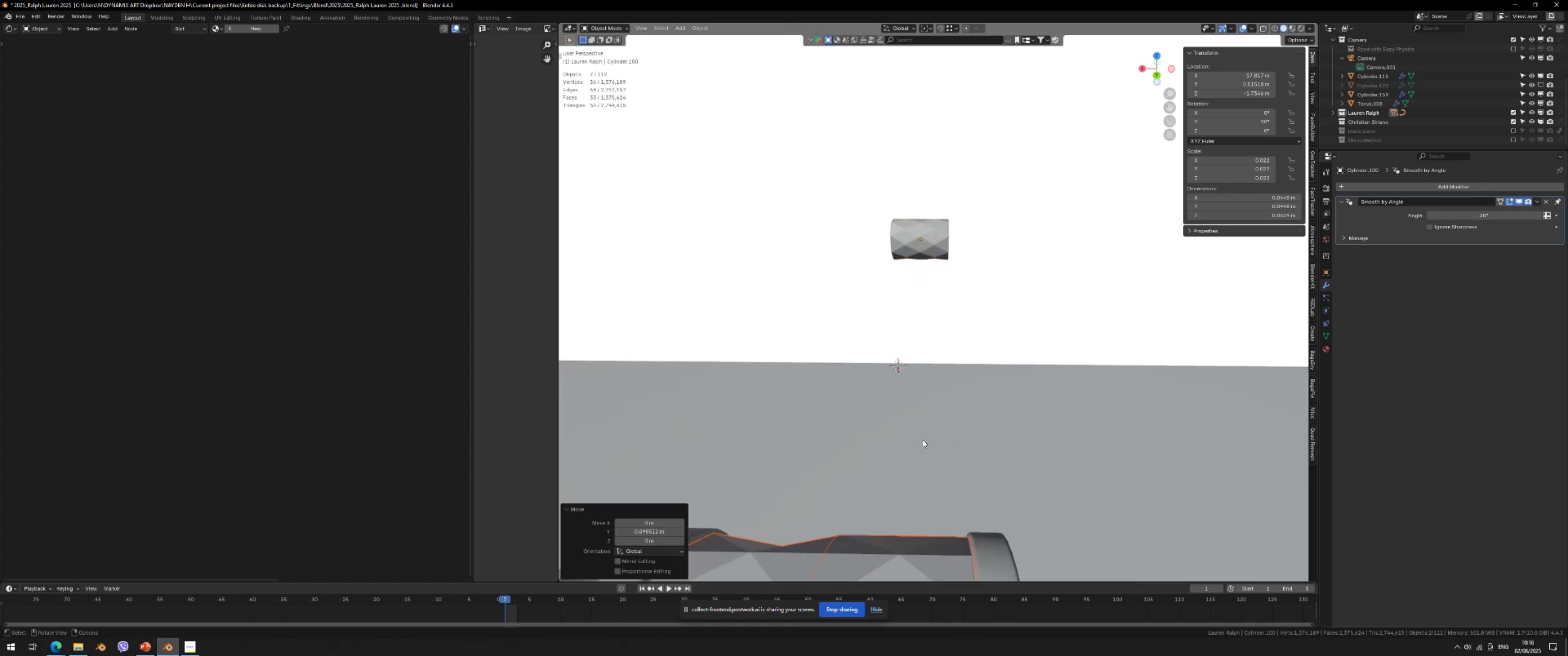 
hold_key(key=ShiftLeft, duration=0.33)
scroll: coordinate [985, 327], scroll_direction: down, amount: 1.0
 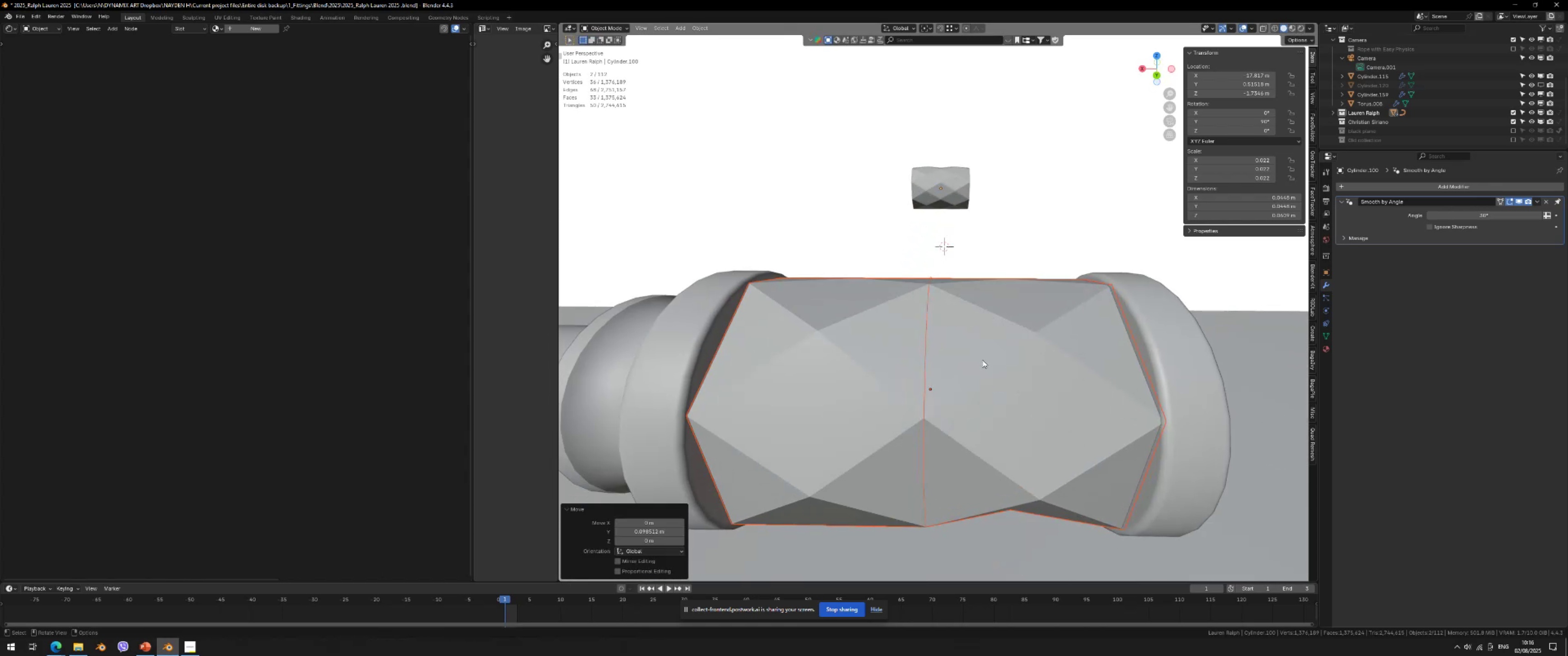 
left_click([982, 360])
 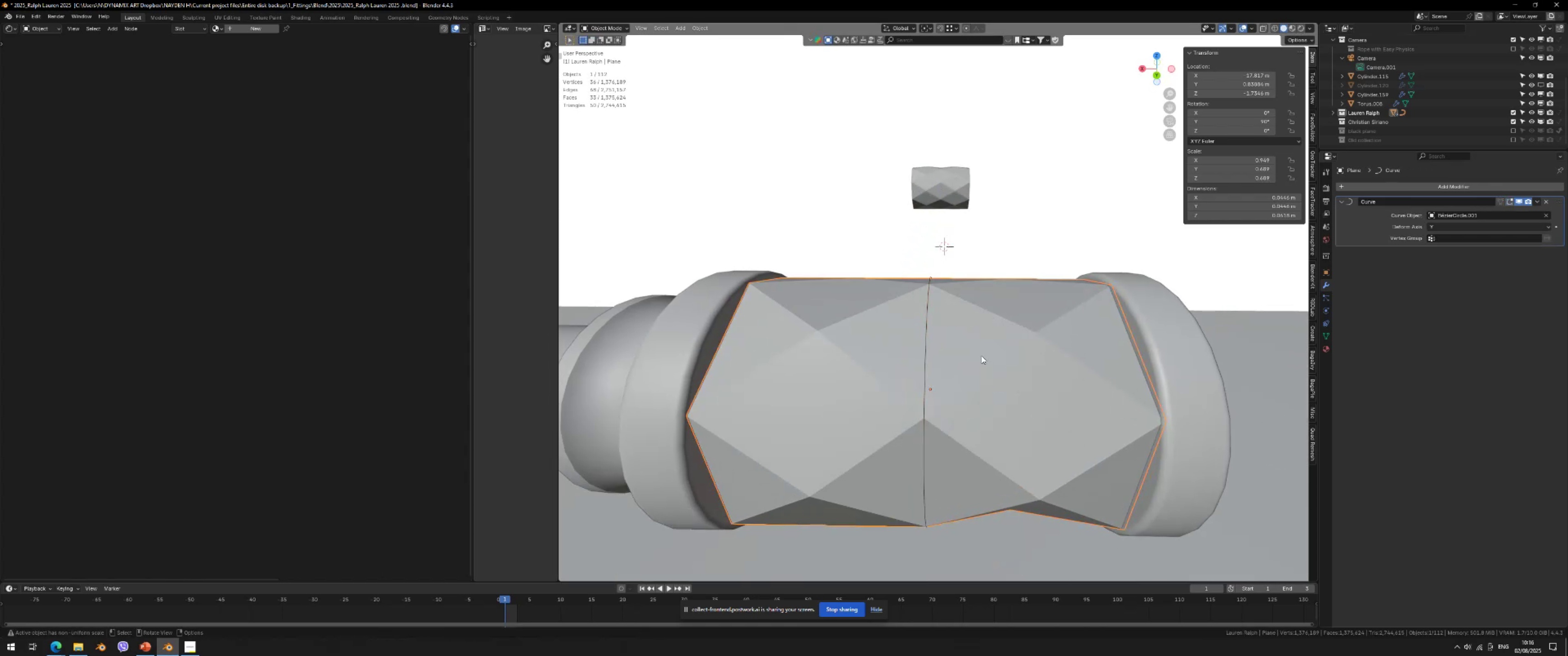 
key(NumpadDecimal)
 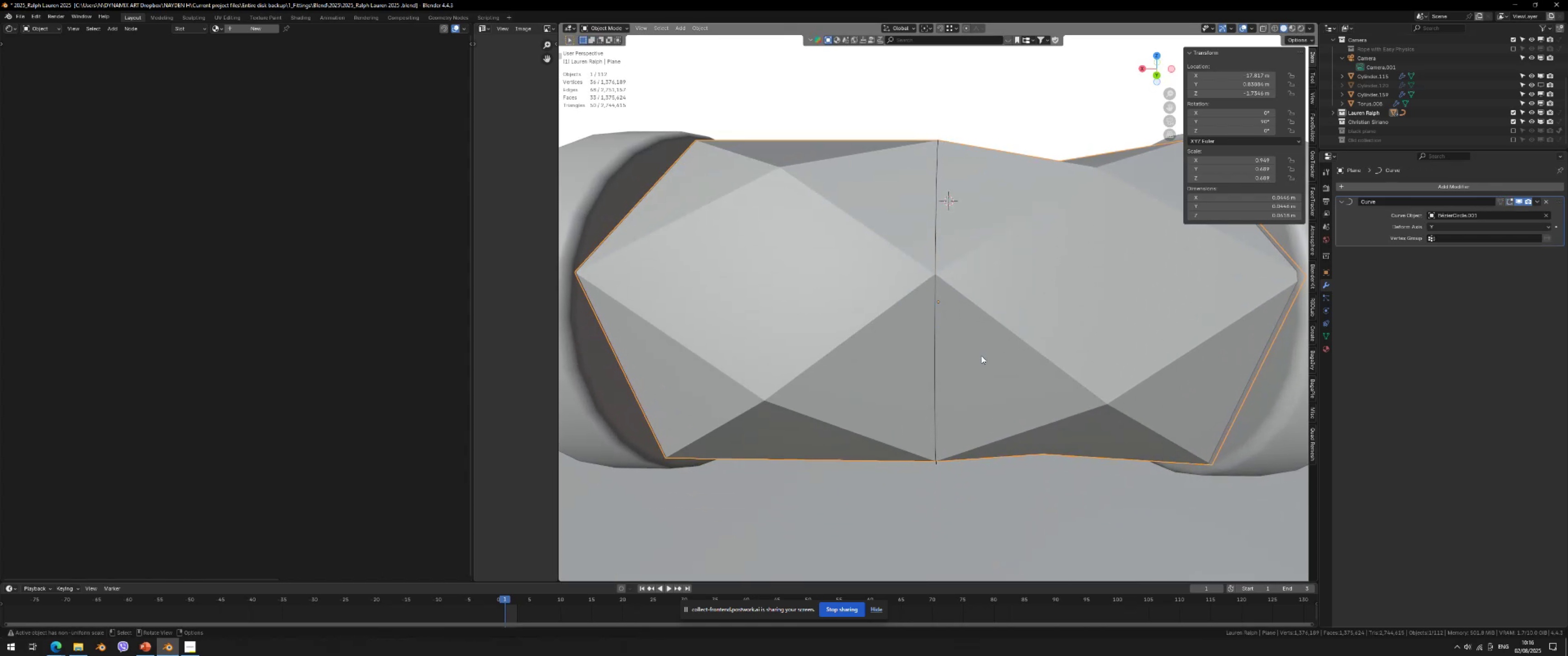 
key(VolumeDown)
 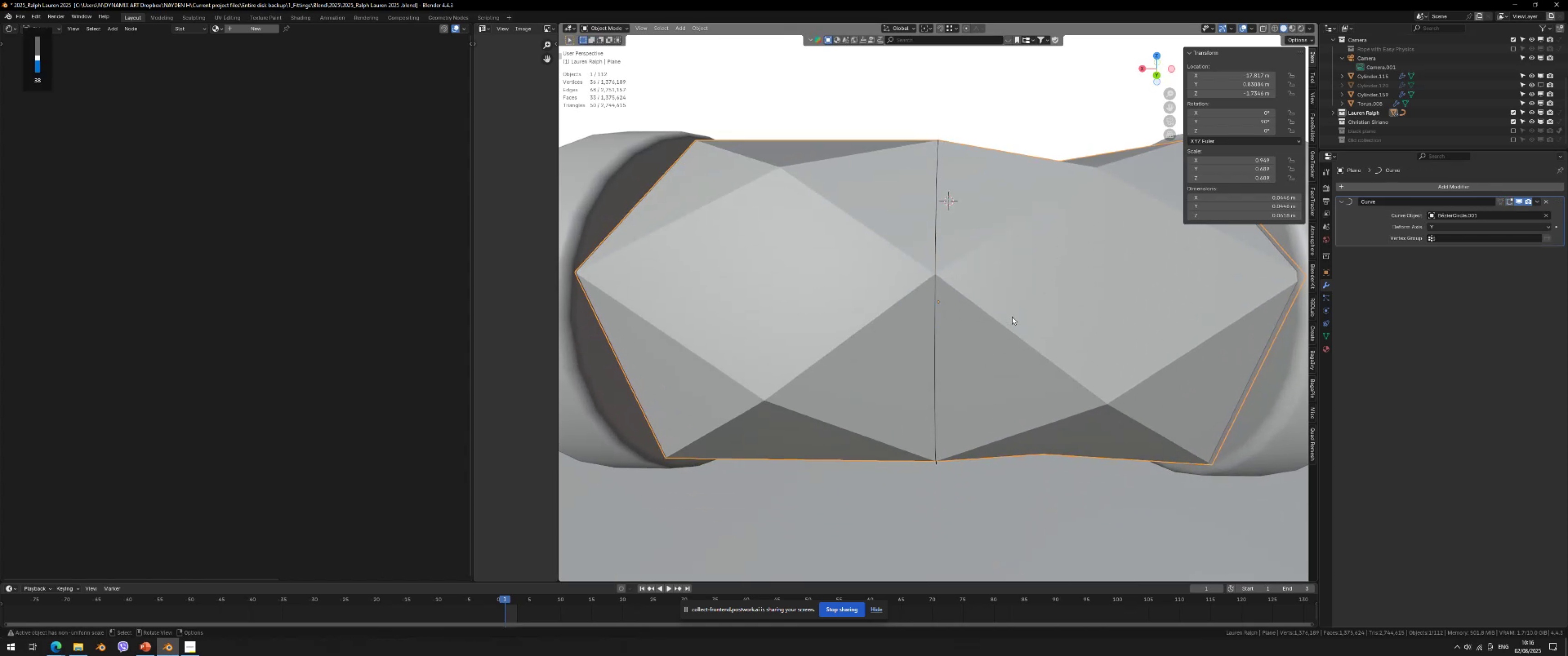 
key(Control+ControlLeft)
 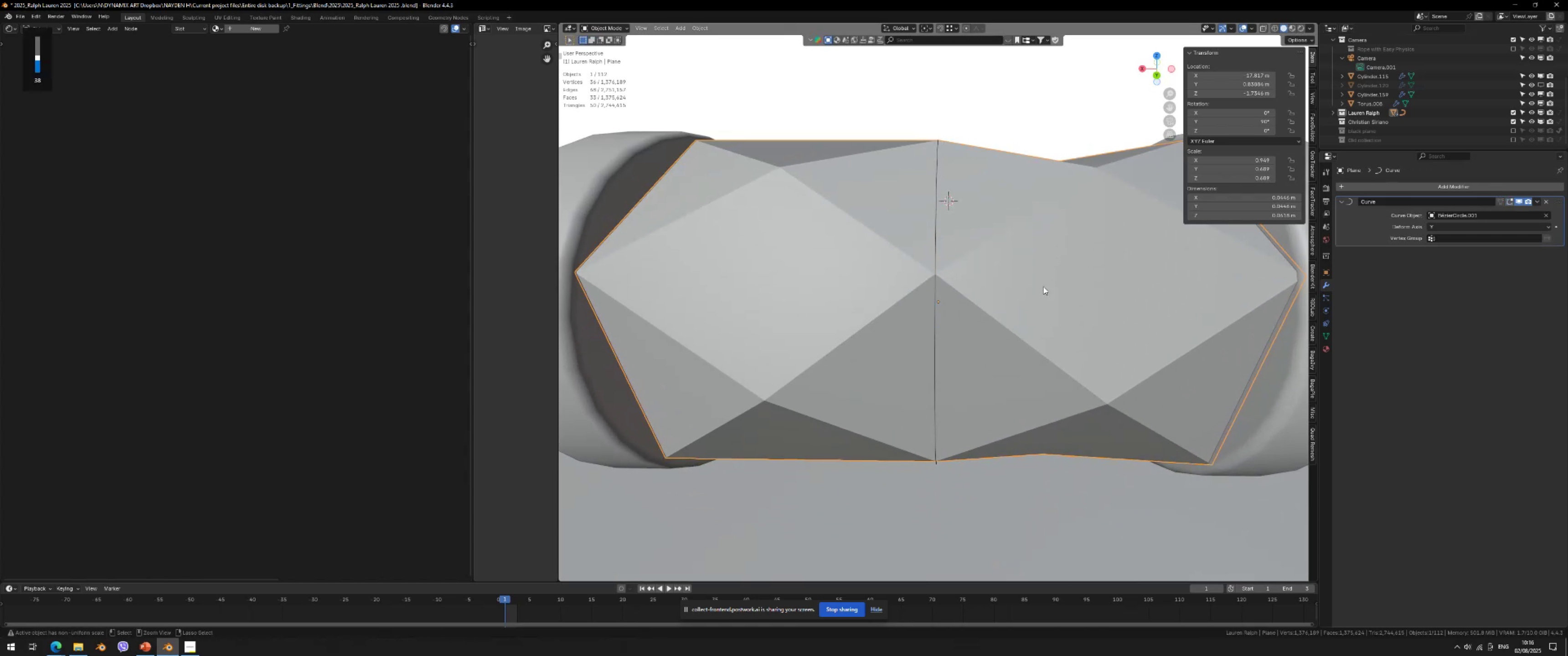 
key(Control+S)
 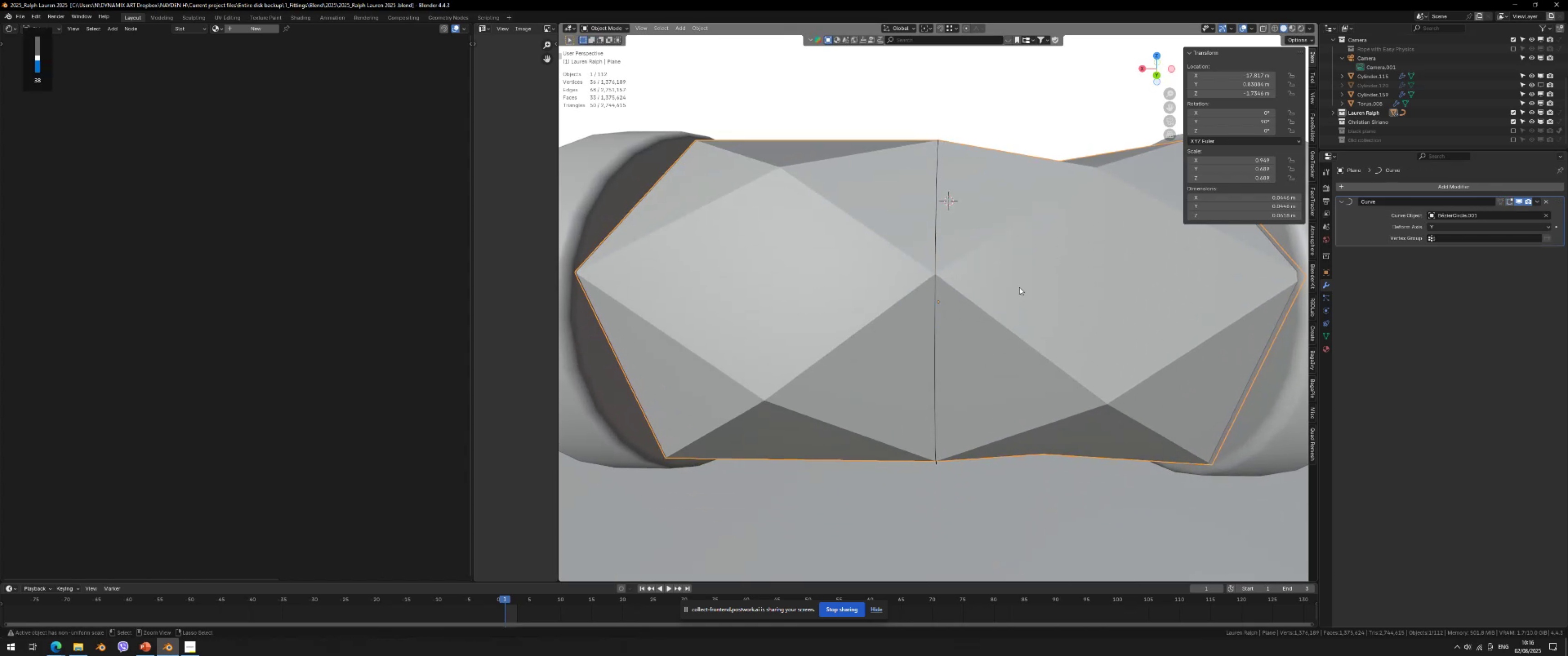 
scroll: coordinate [1007, 291], scroll_direction: down, amount: 4.0
 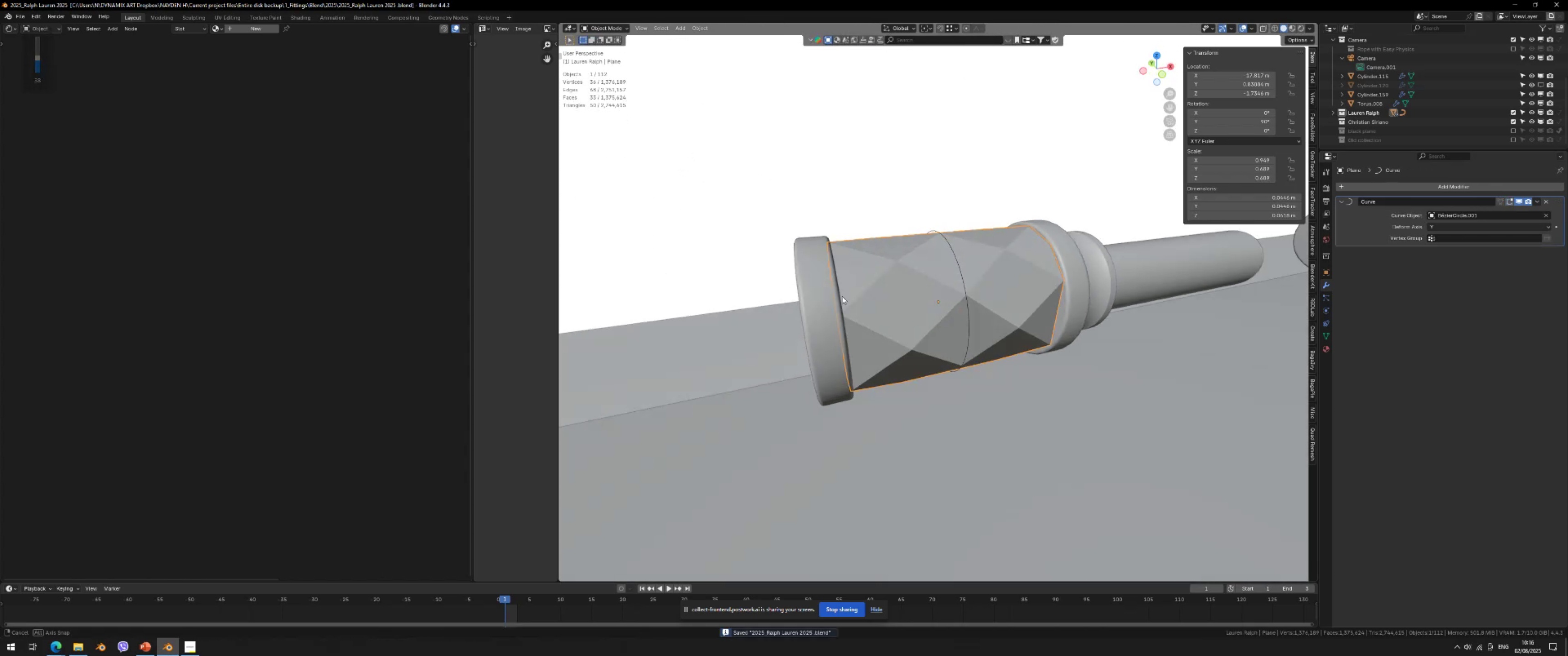 
scroll: coordinate [988, 291], scroll_direction: up, amount: 3.0
 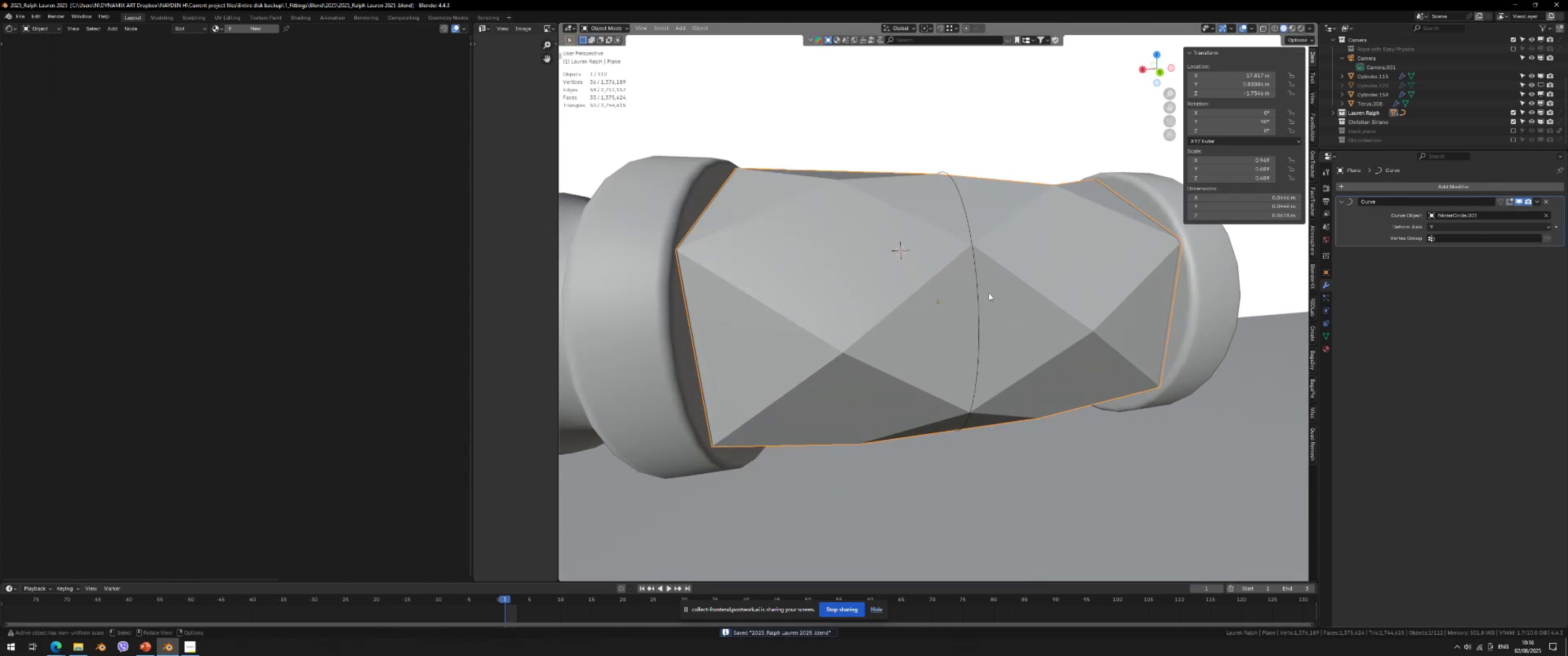 
key(Tab)
 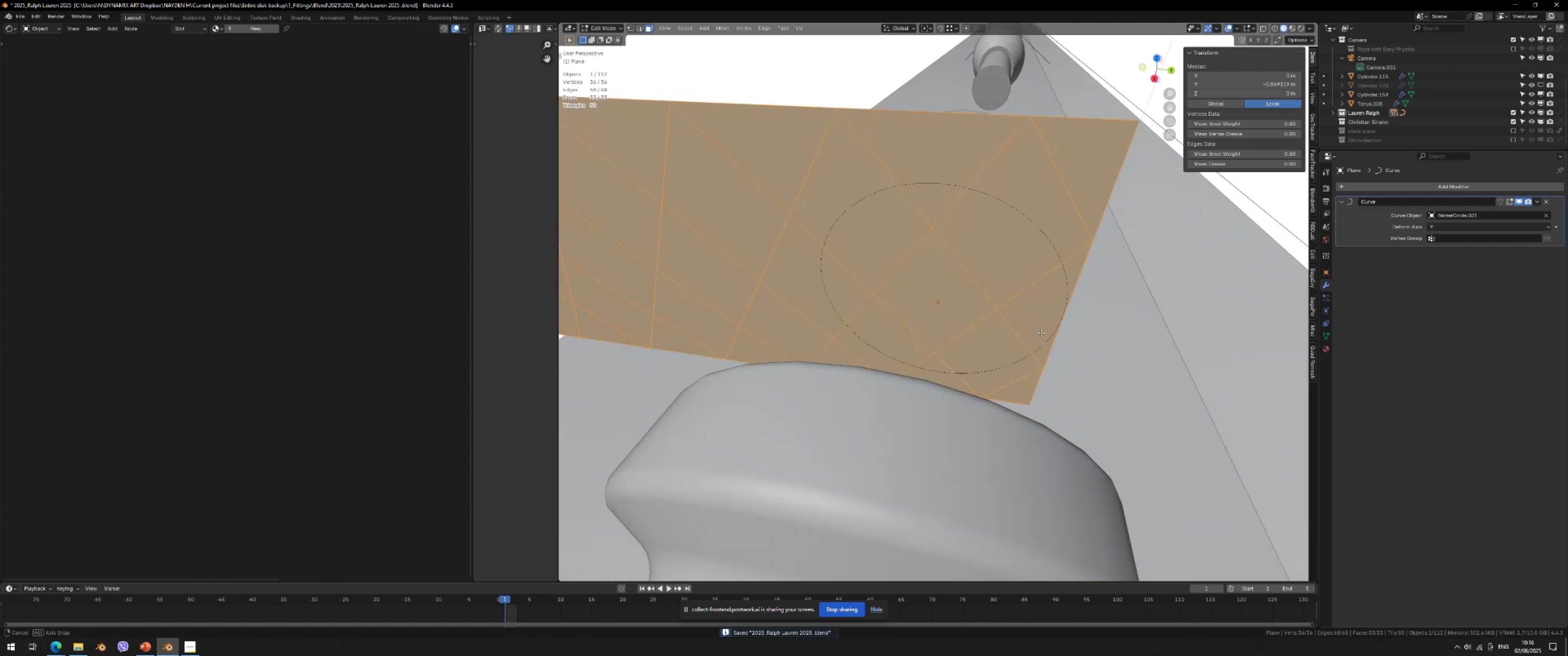 
scroll: coordinate [1041, 329], scroll_direction: down, amount: 2.0
 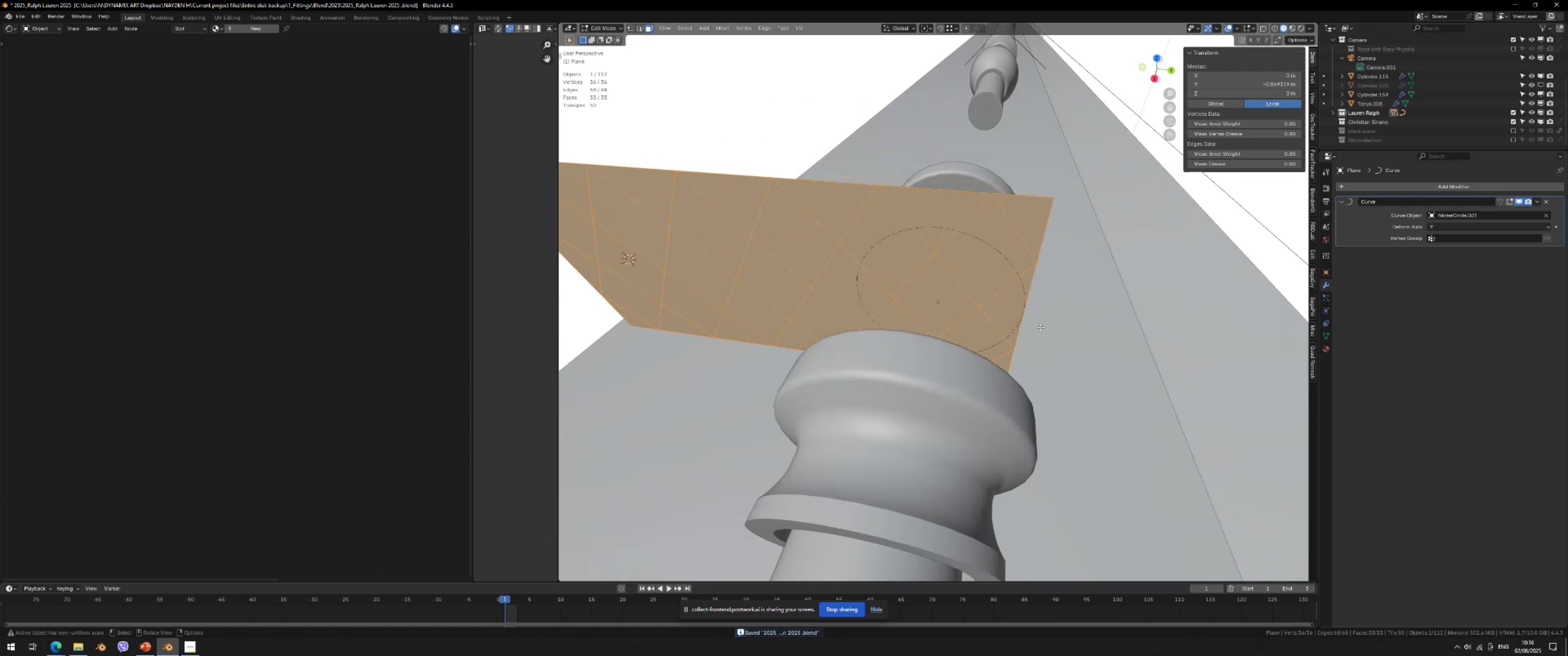 
key(Tab)
 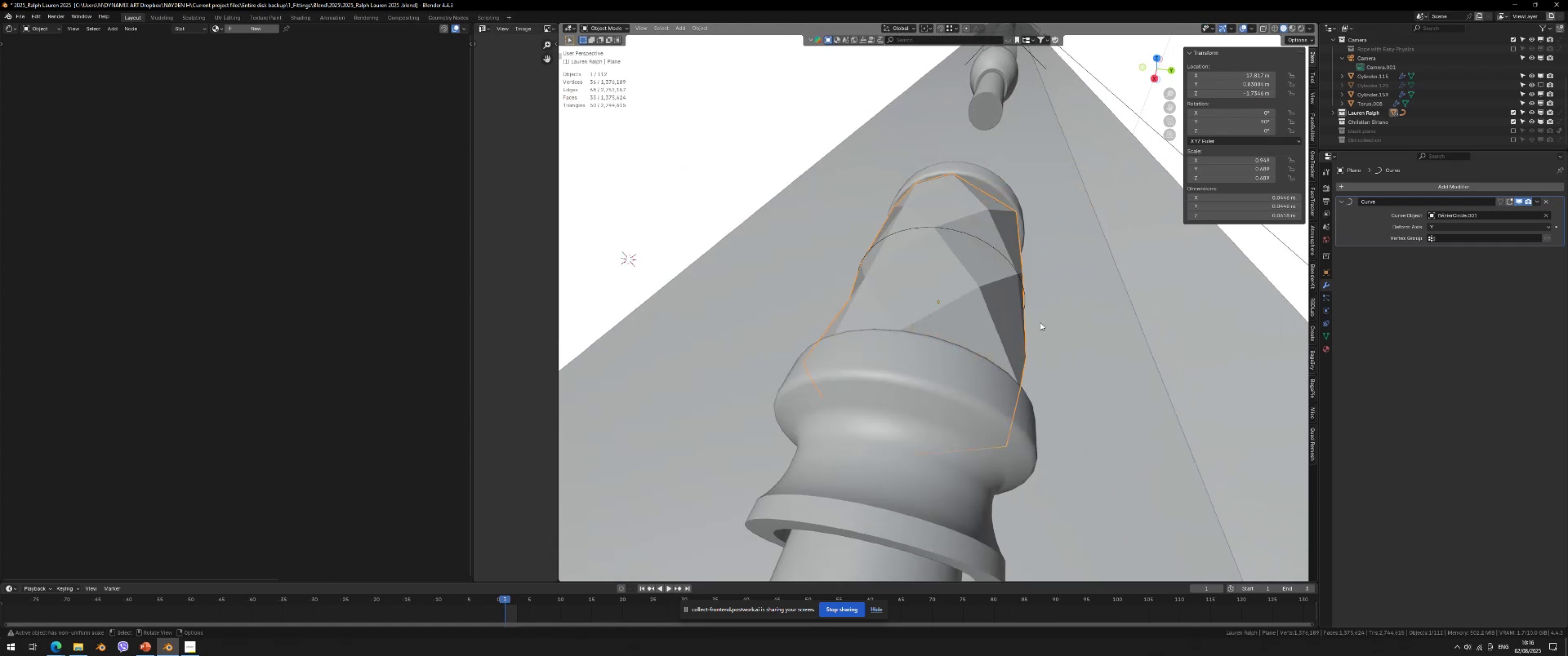 
key(Slash)
 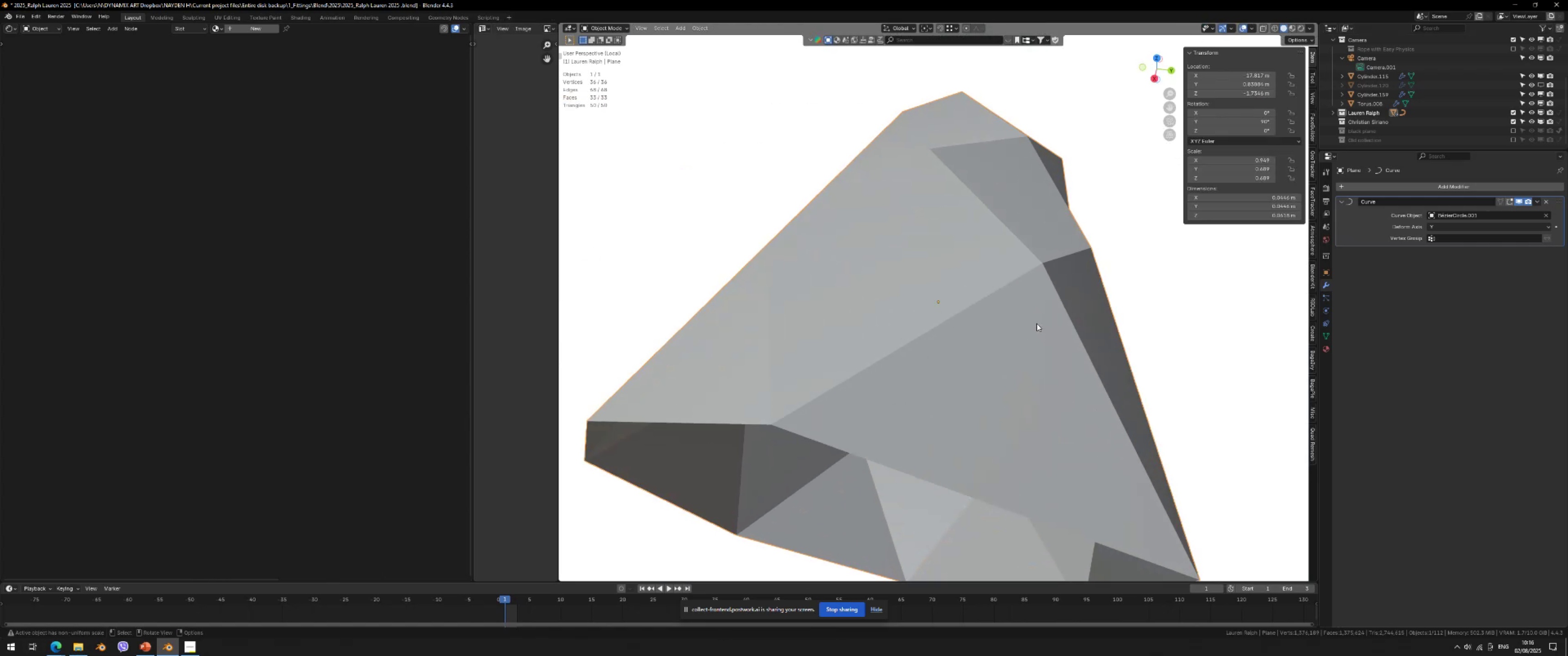 
scroll: coordinate [1004, 334], scroll_direction: down, amount: 3.0
 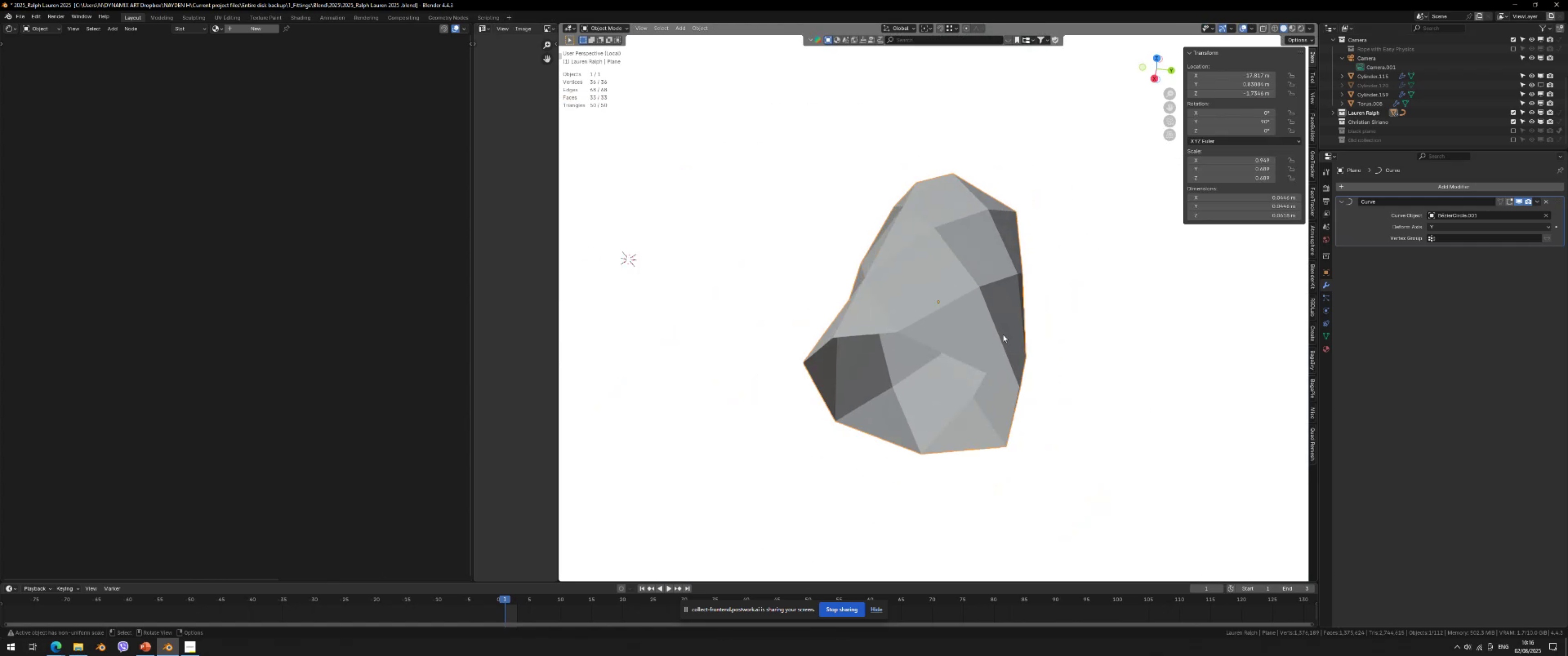 
key(Tab)
 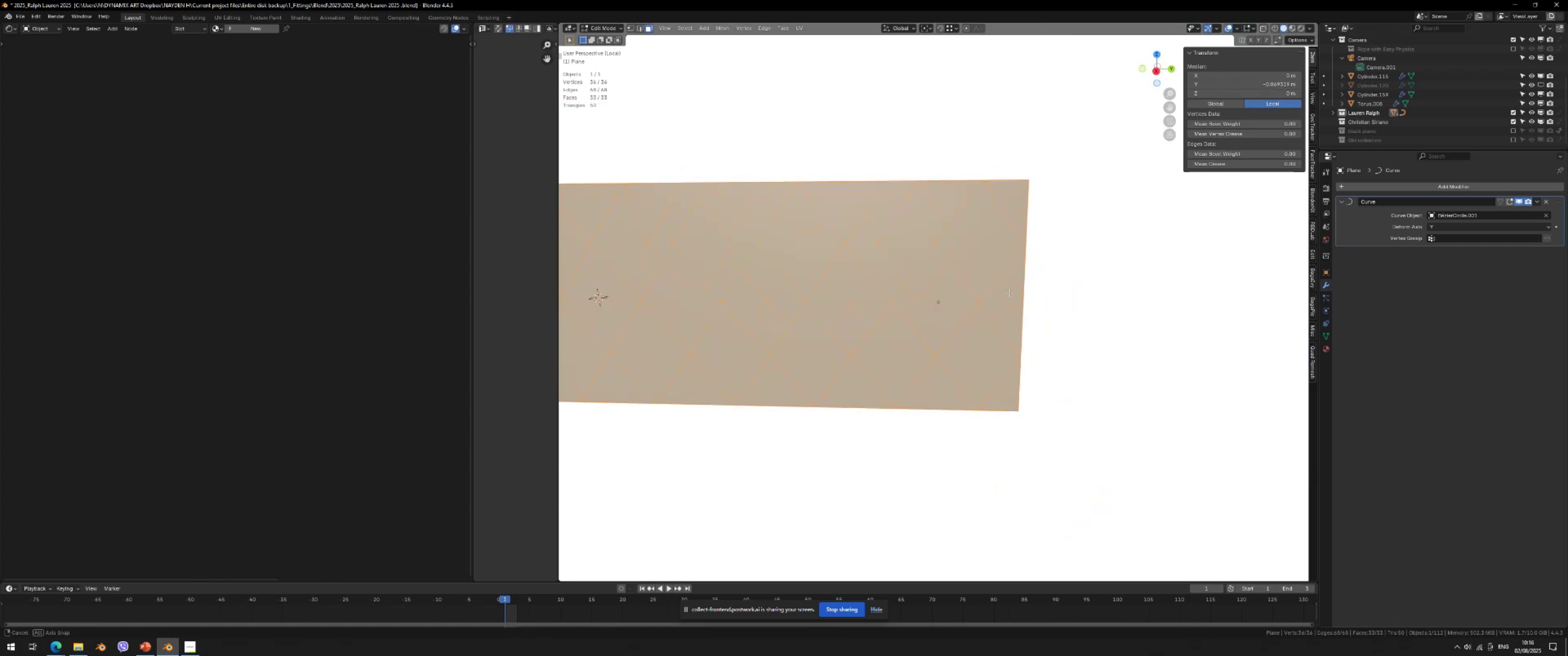 
key(Tab)
 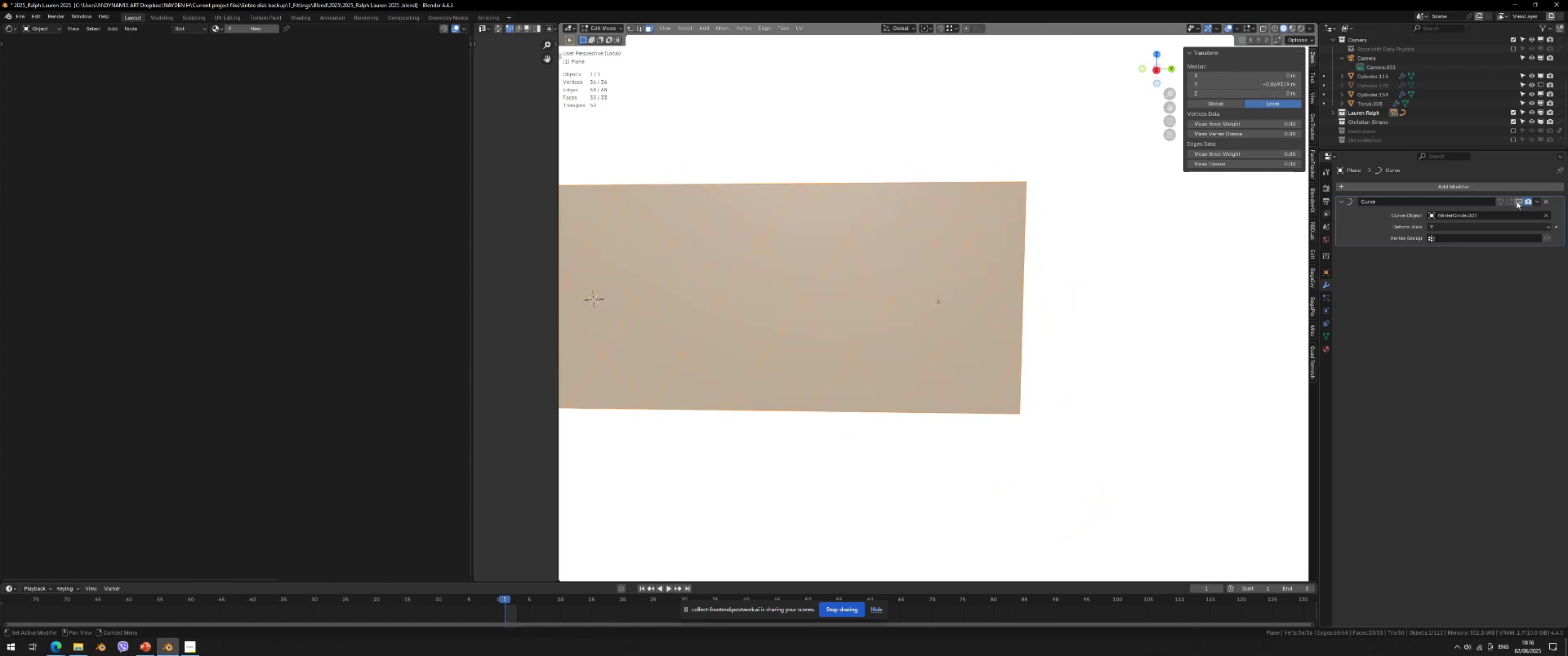 
key(Tab)
 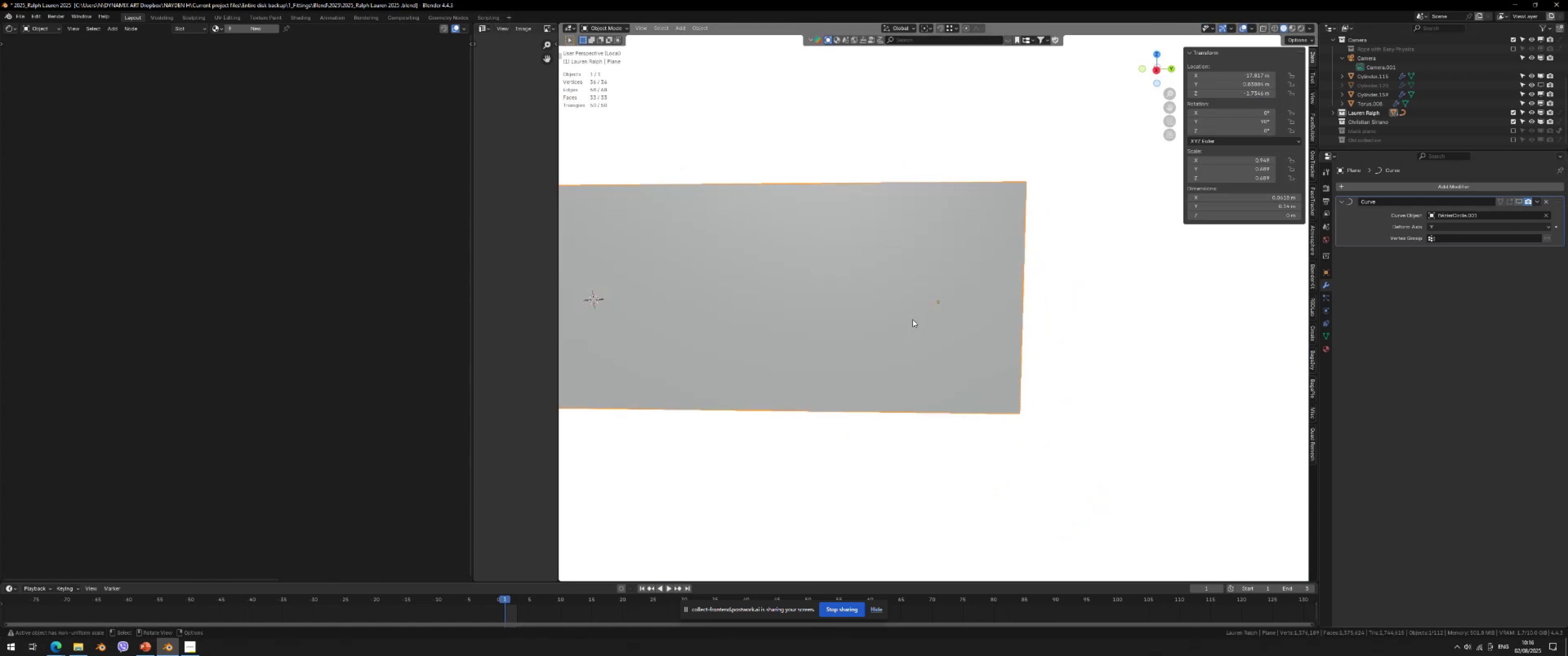 
scroll: coordinate [1017, 347], scroll_direction: down, amount: 1.0
 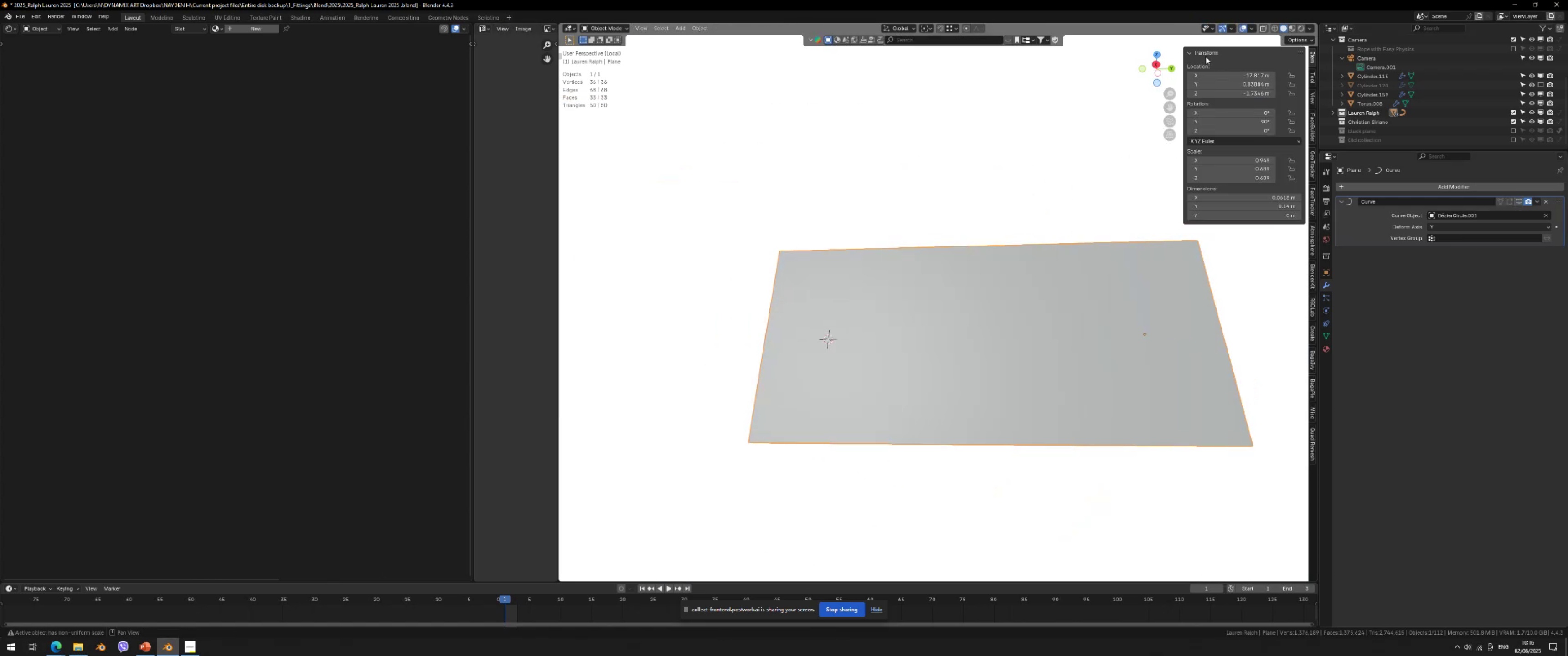 
key(Shift+ShiftLeft)
 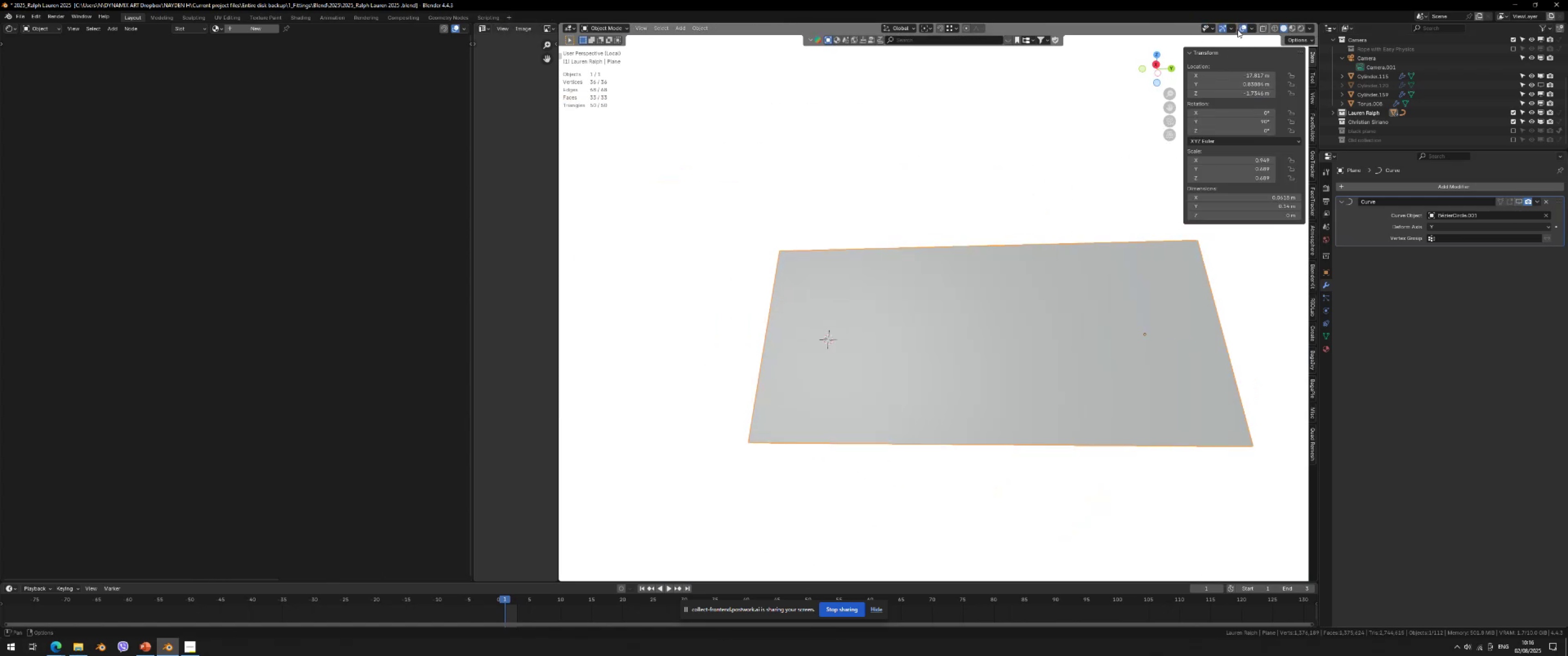 
double_click([1241, 29])
 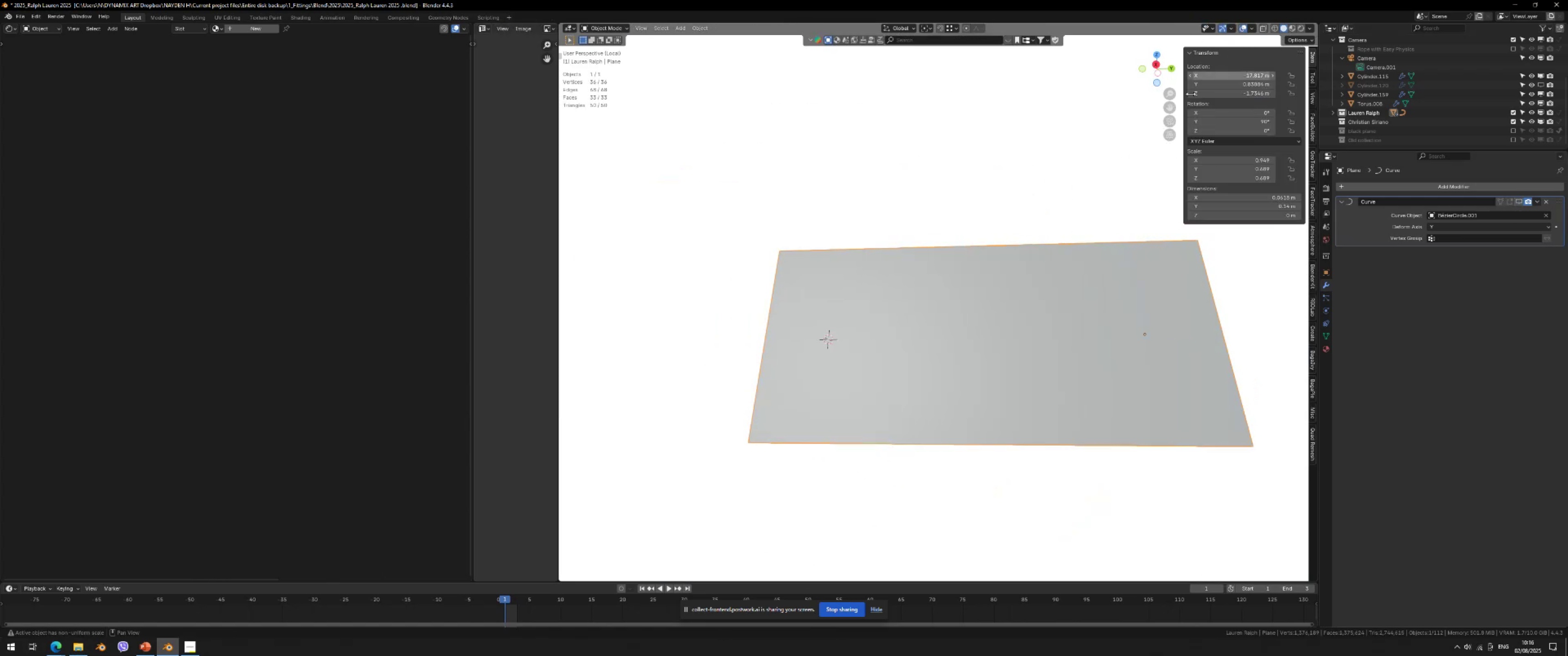 
key(Tab)
 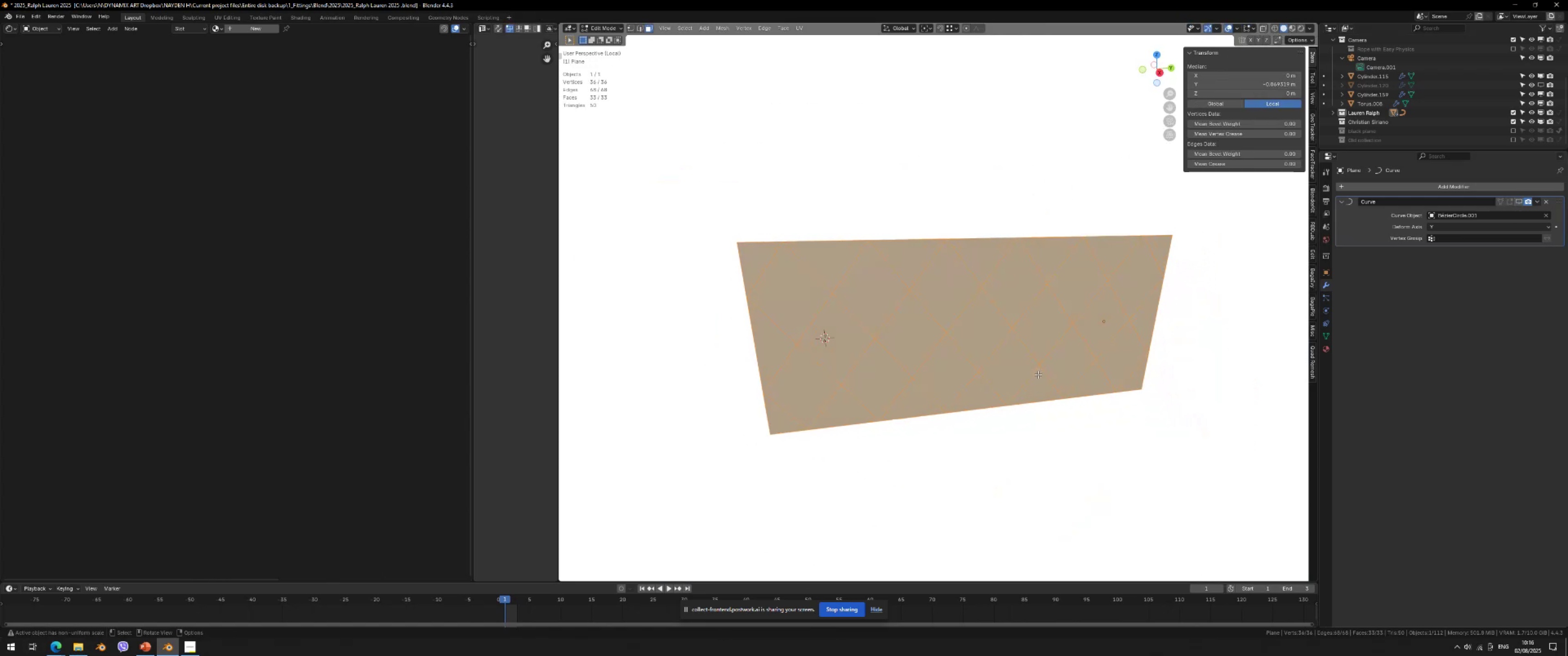 
scroll: coordinate [990, 373], scroll_direction: up, amount: 1.0
 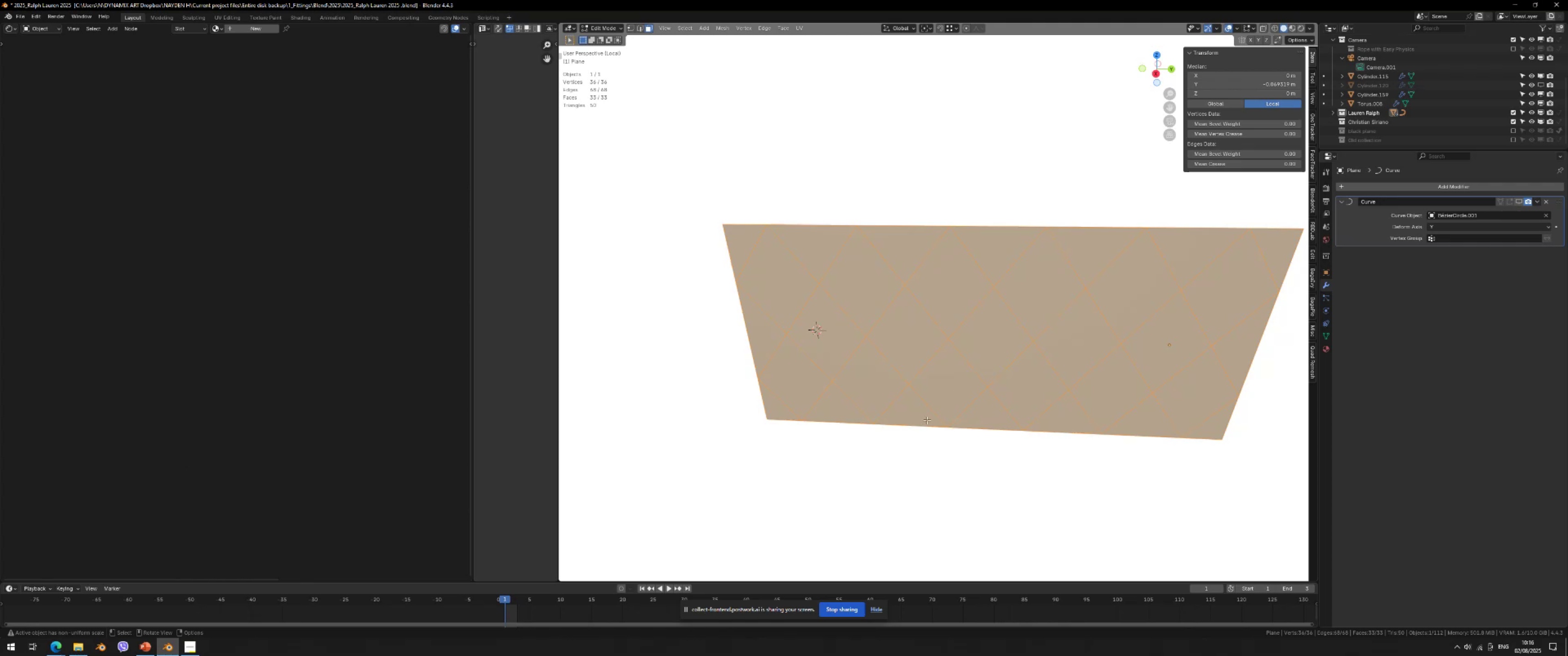 
wait(10.55)
 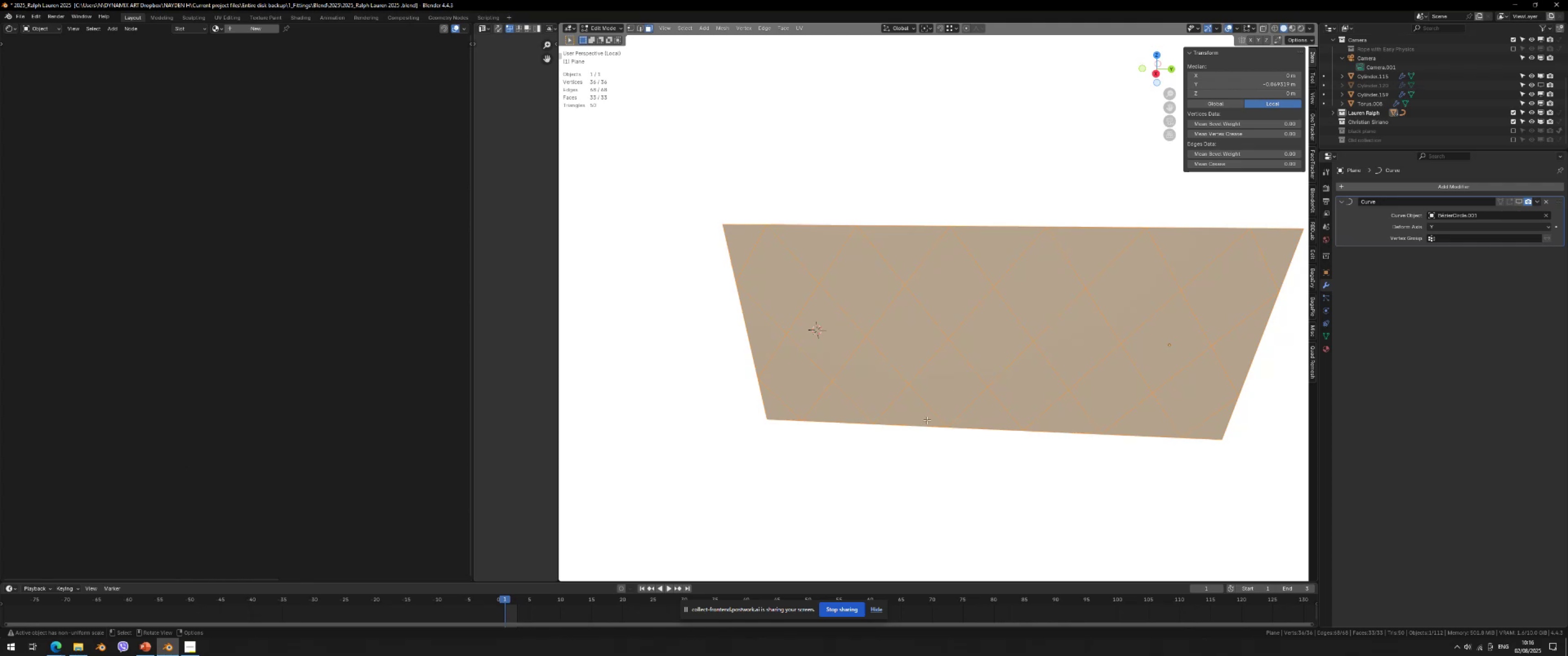 
key(Tab)
 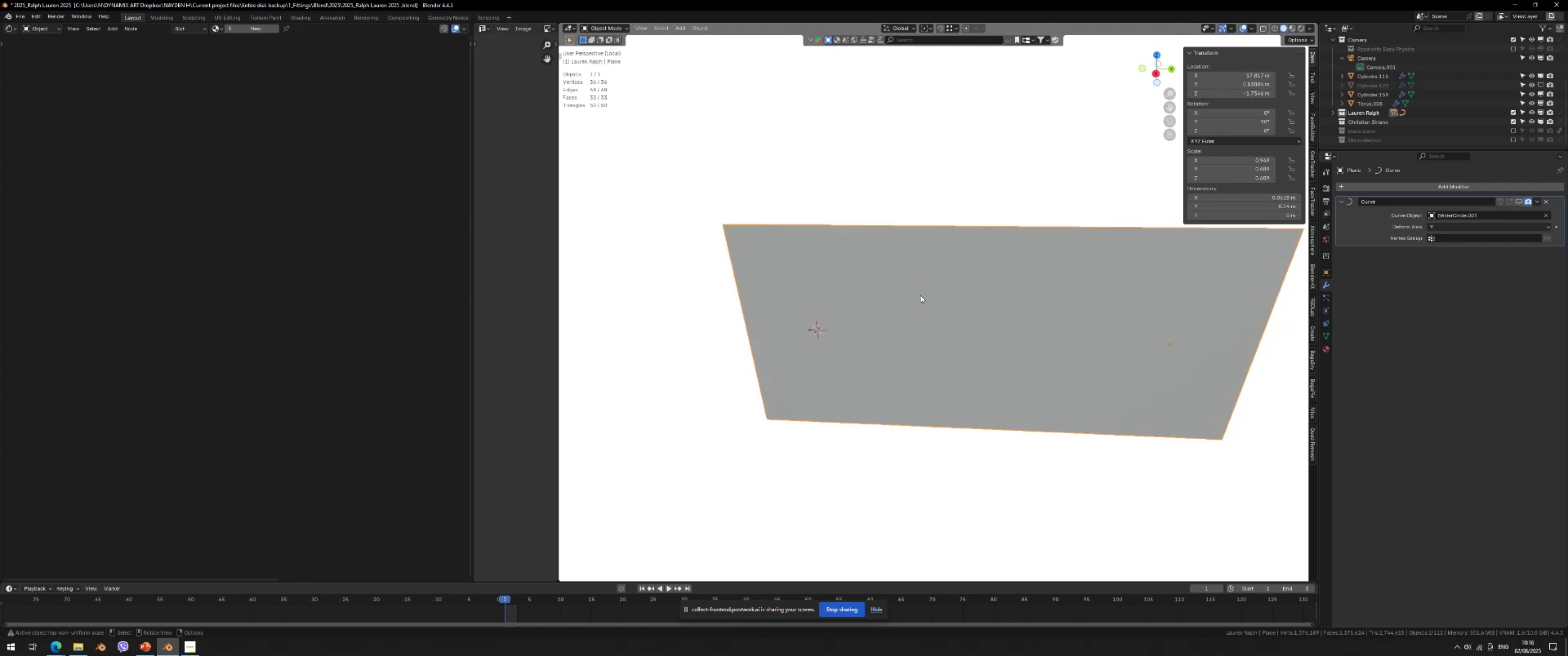 
key(Tab)
 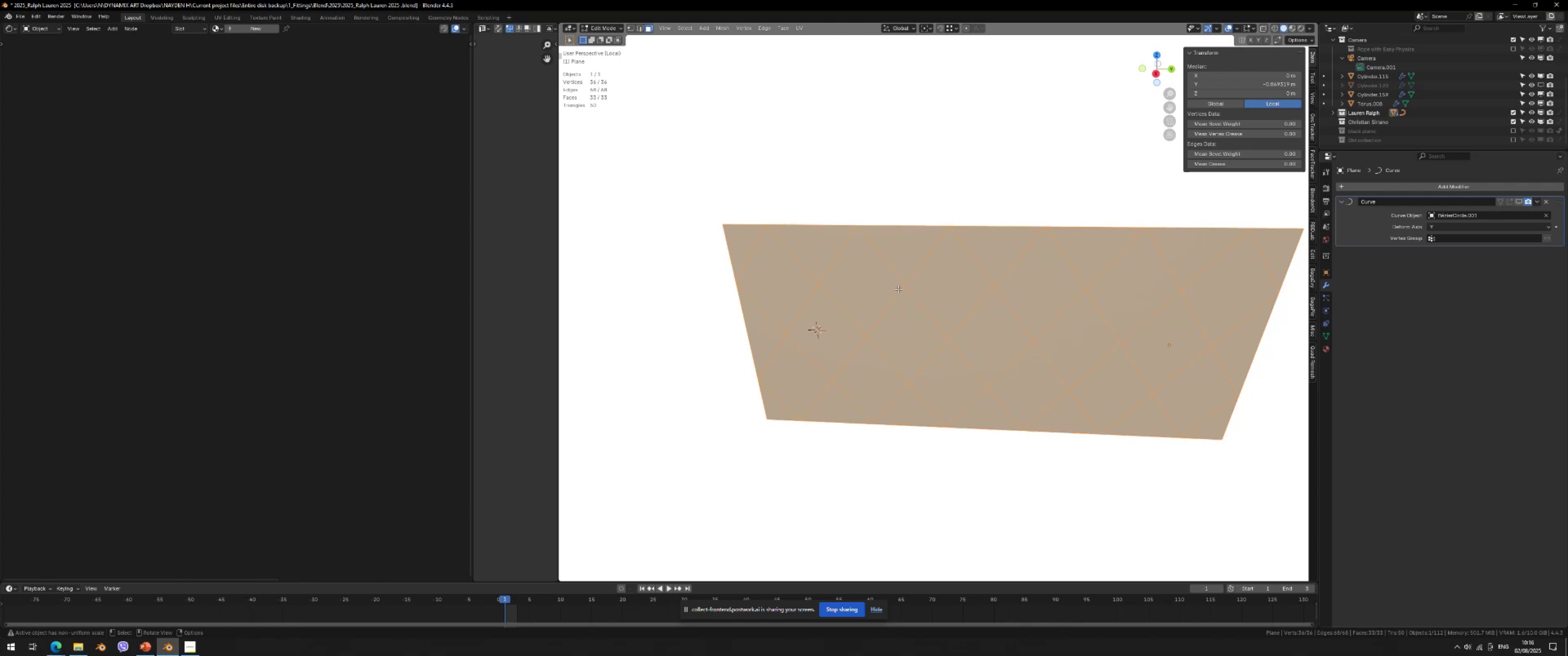 
hold_key(key=ShiftLeft, duration=0.31)
 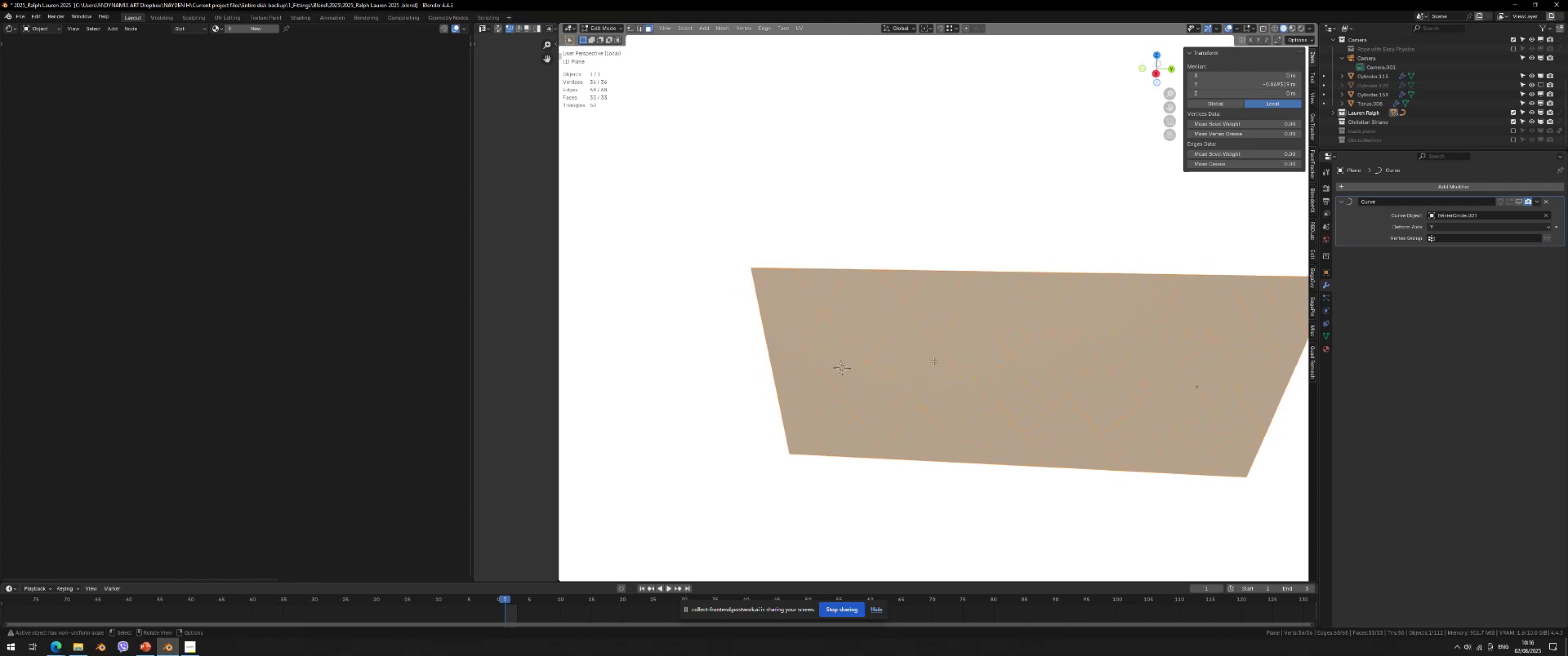 
scroll: coordinate [934, 361], scroll_direction: up, amount: 2.0
 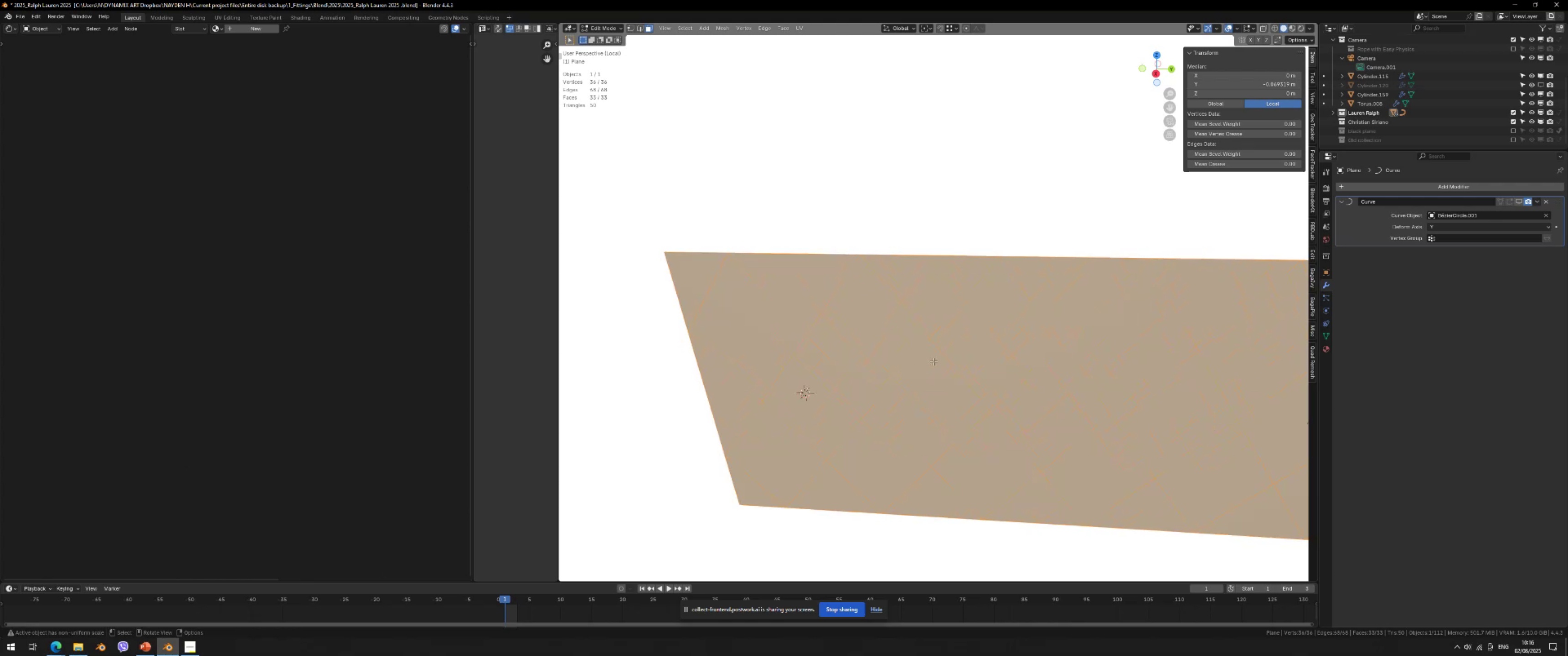 
hold_key(key=ShiftLeft, duration=0.36)
 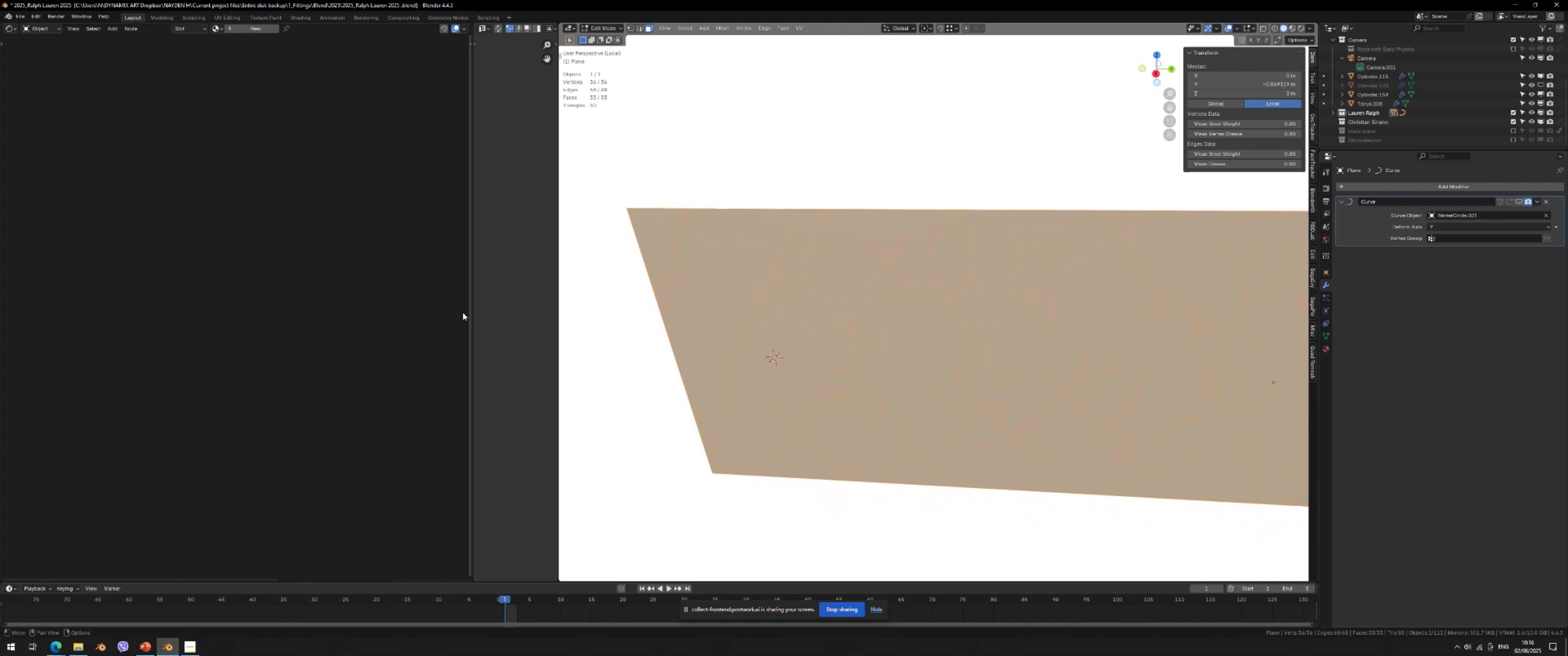 
left_click_drag(start_coordinate=[472, 312], to_coordinate=[226, 343])
 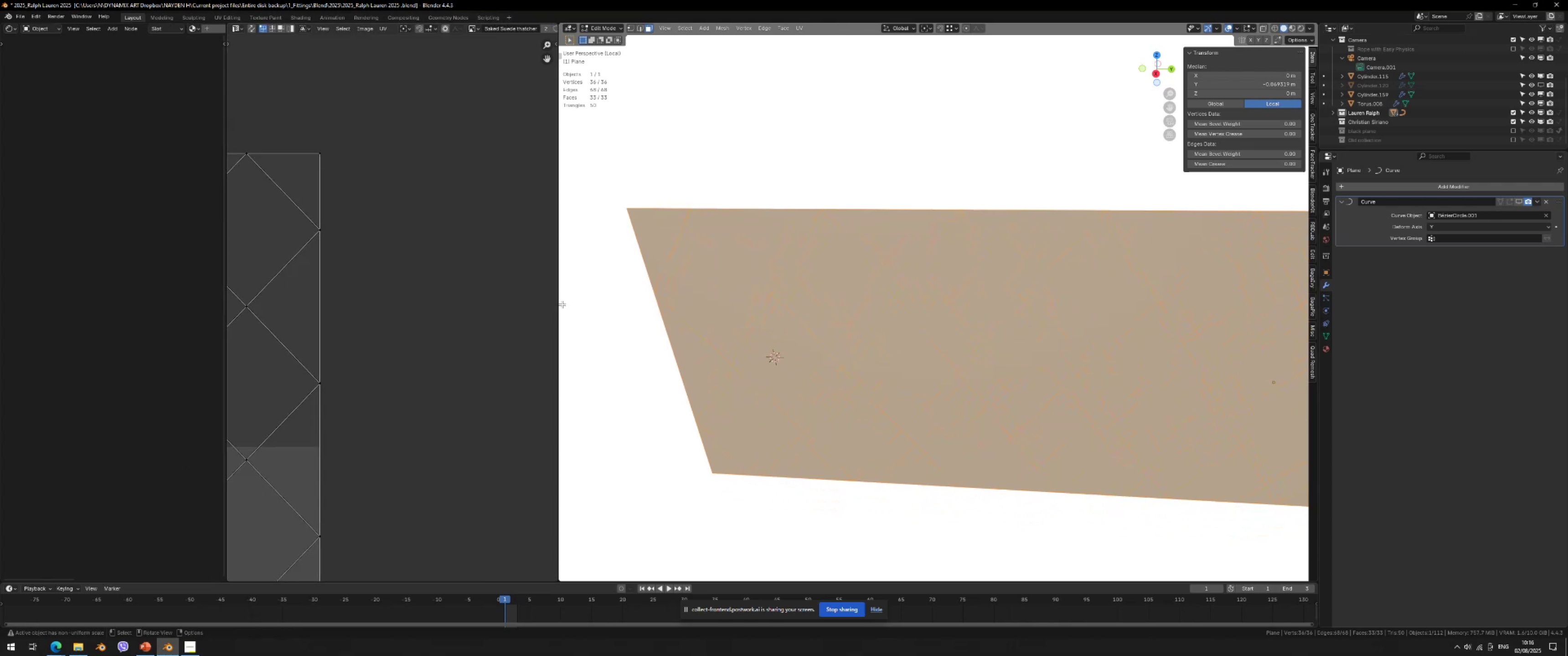 
left_click_drag(start_coordinate=[557, 304], to_coordinate=[296, 334])
 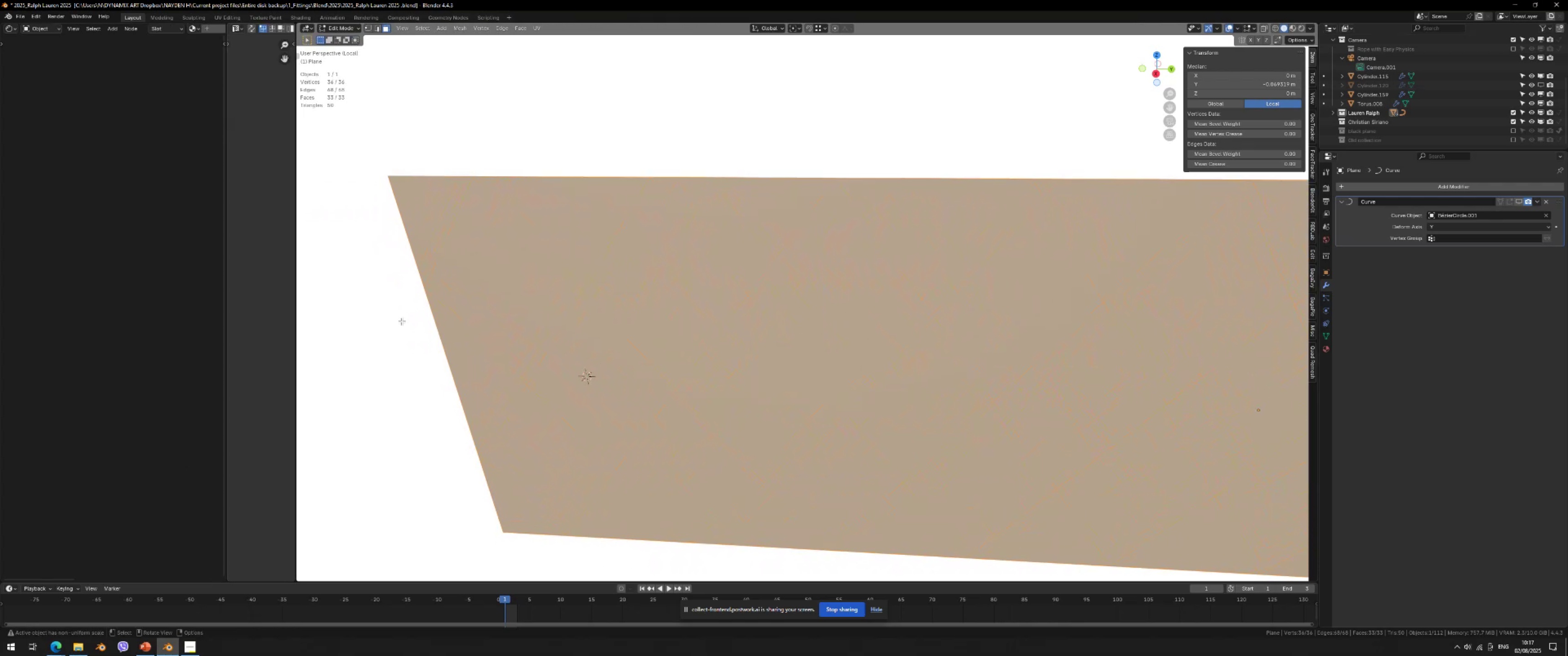 
scroll: coordinate [570, 323], scroll_direction: down, amount: 3.0
 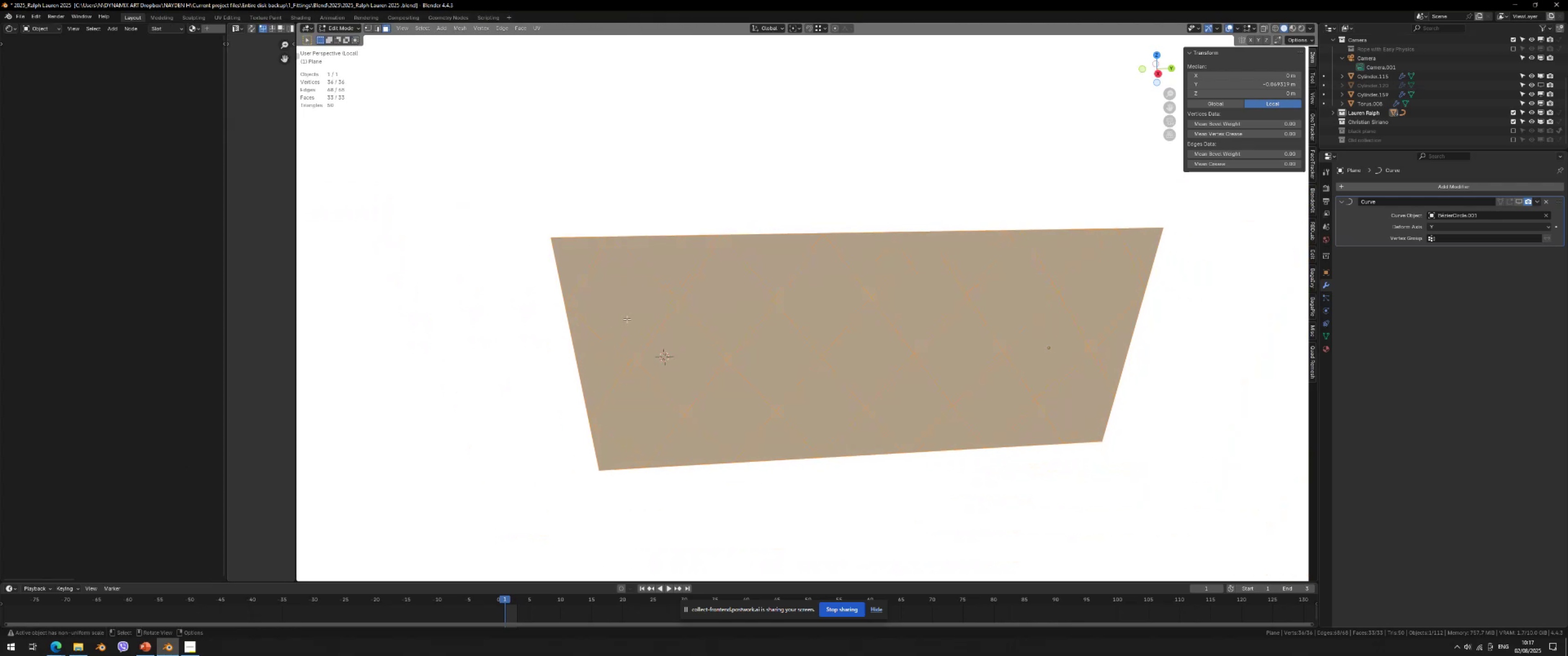 
scroll: coordinate [628, 318], scroll_direction: up, amount: 2.0
 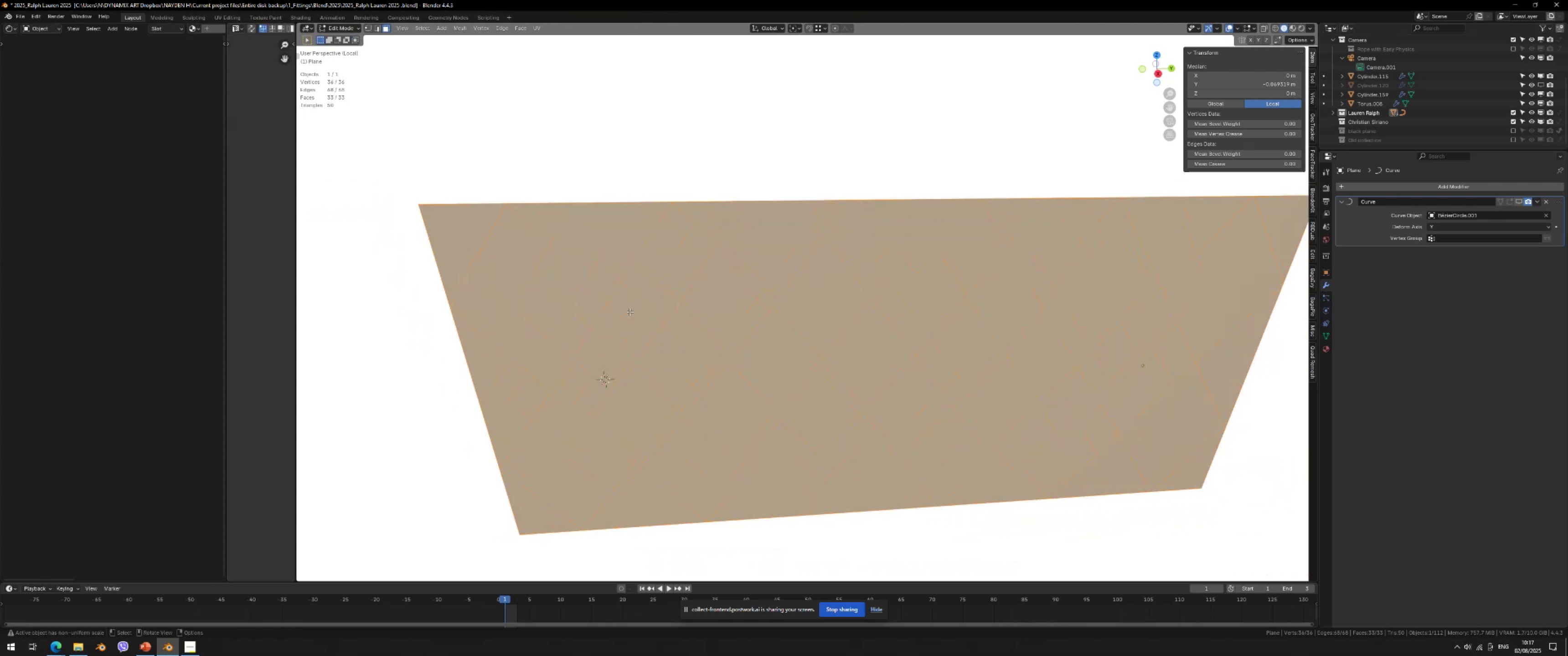 
key(Control+ControlLeft)
 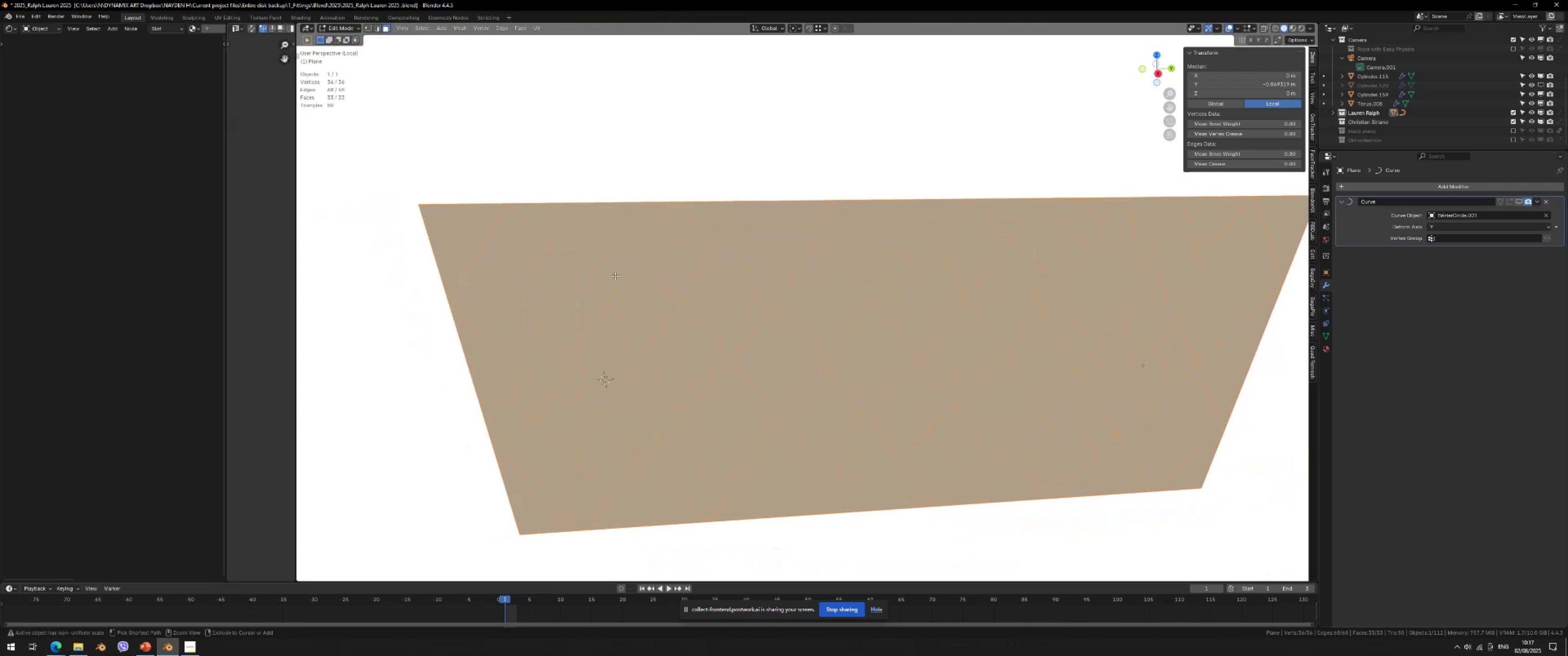 
key(Control+R)
 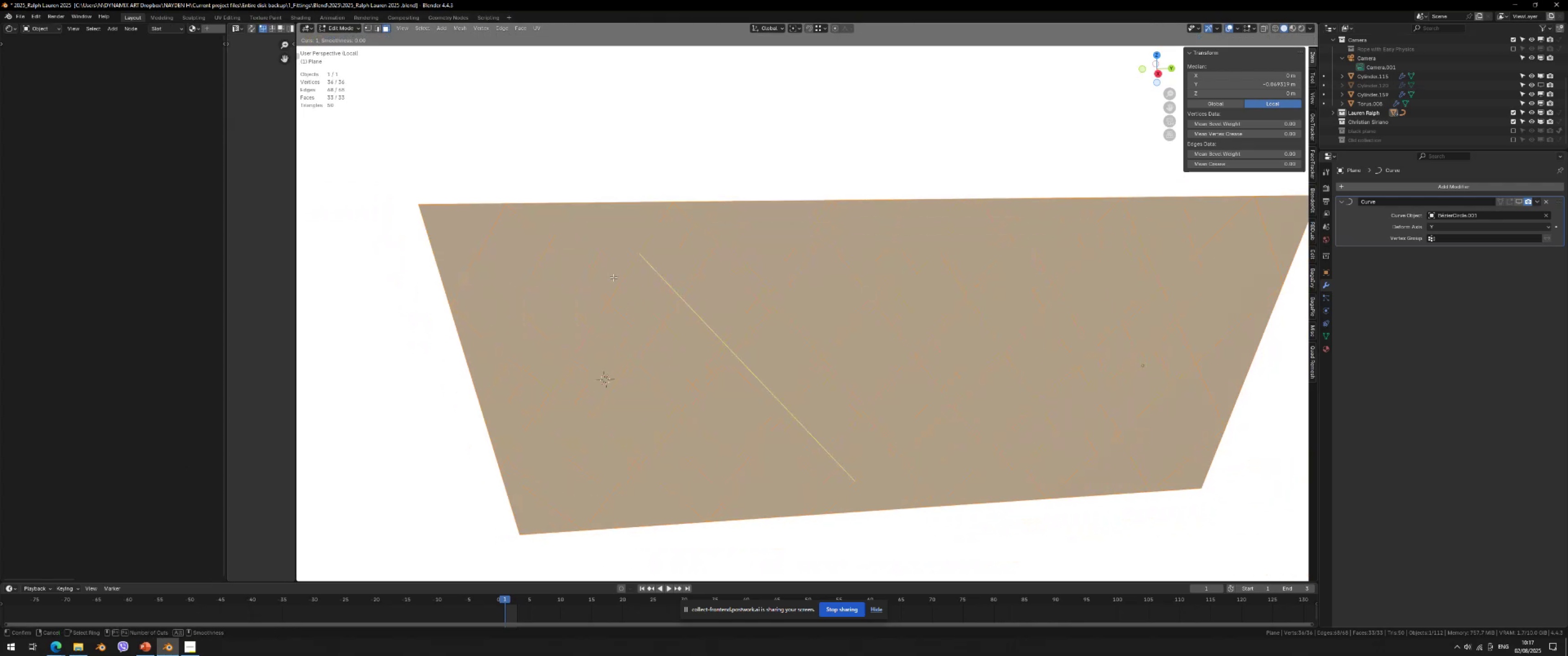 
left_click([614, 277])
 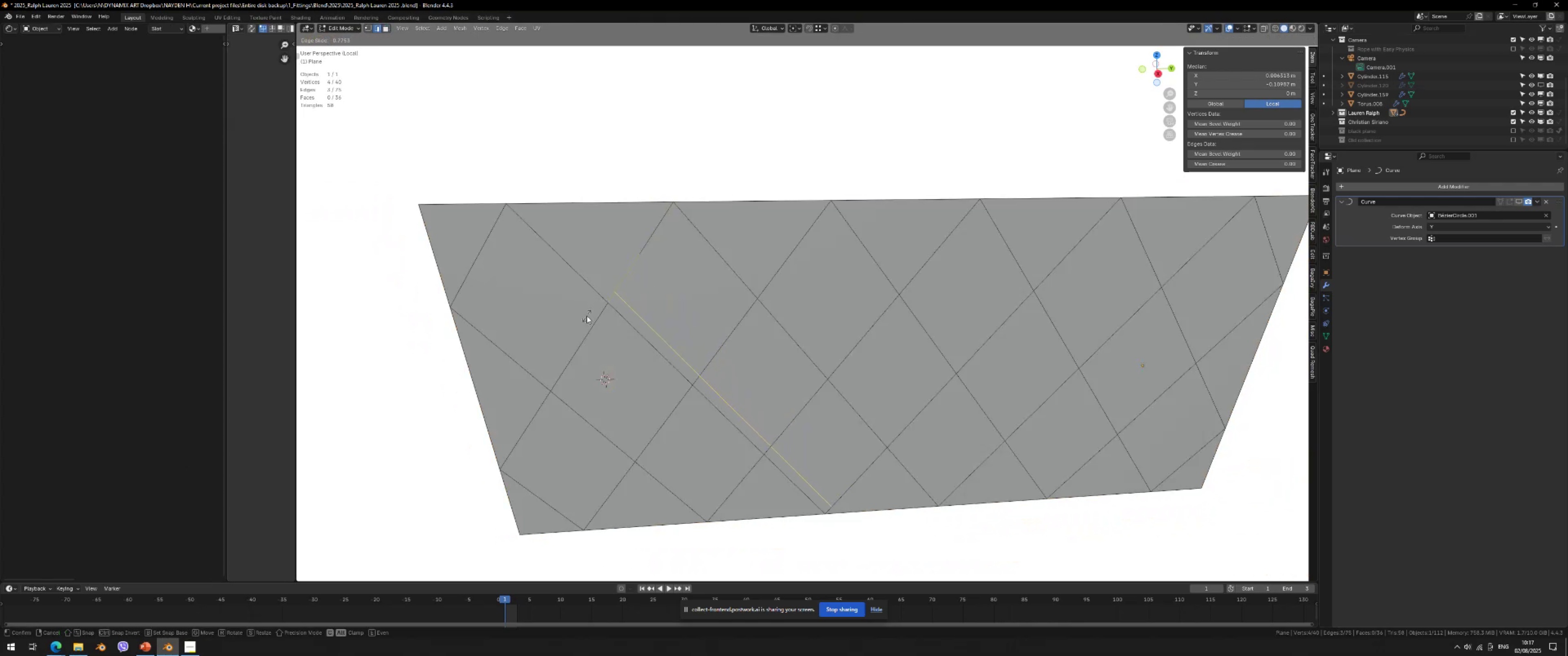 
left_click([585, 316])
 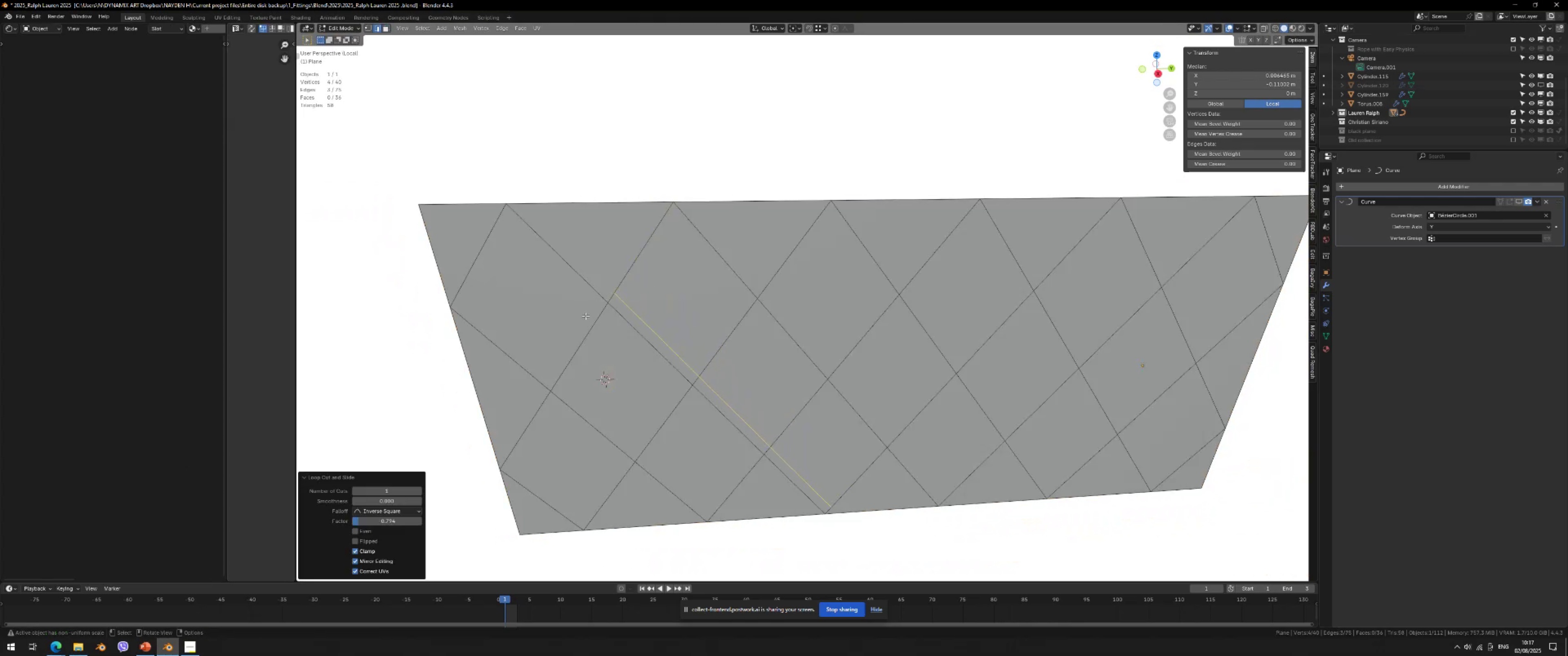 
key(Control+Z)
 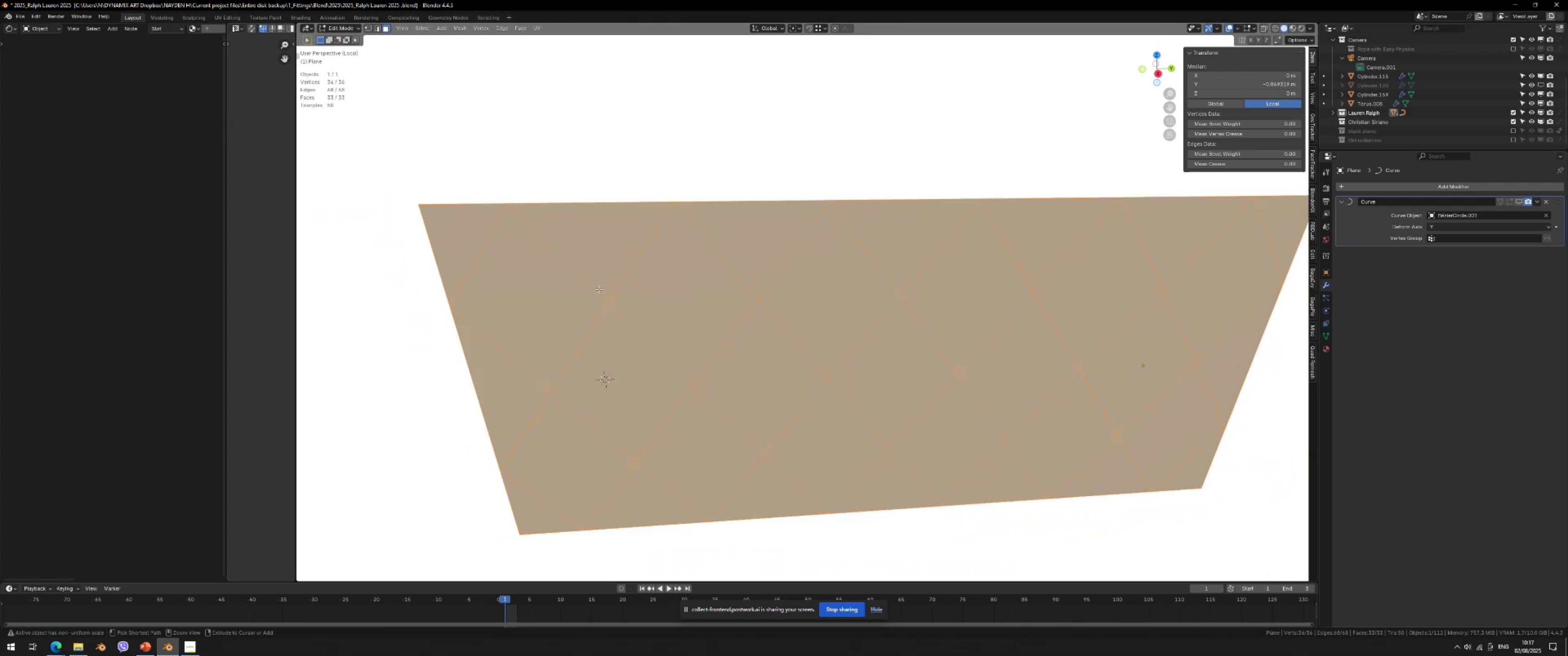 
key(Control+R)
 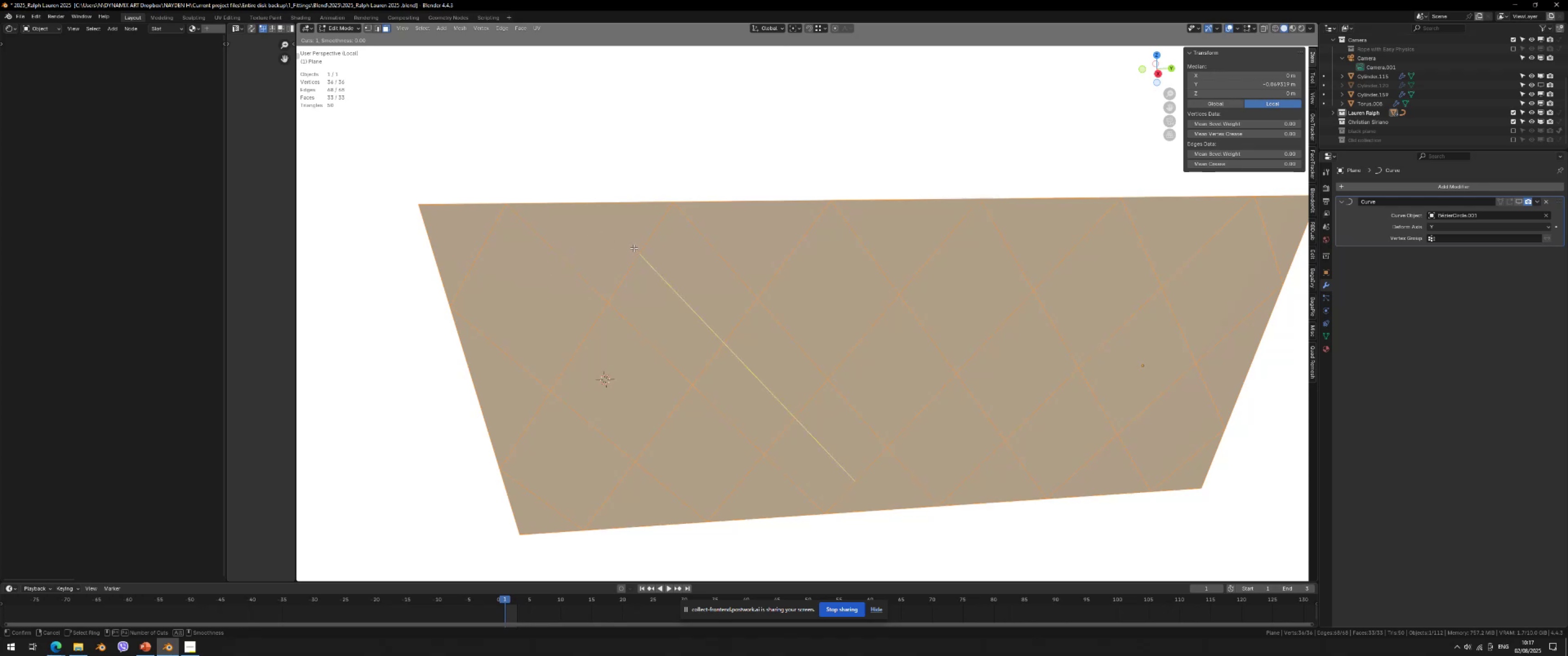 
left_click([634, 248])
 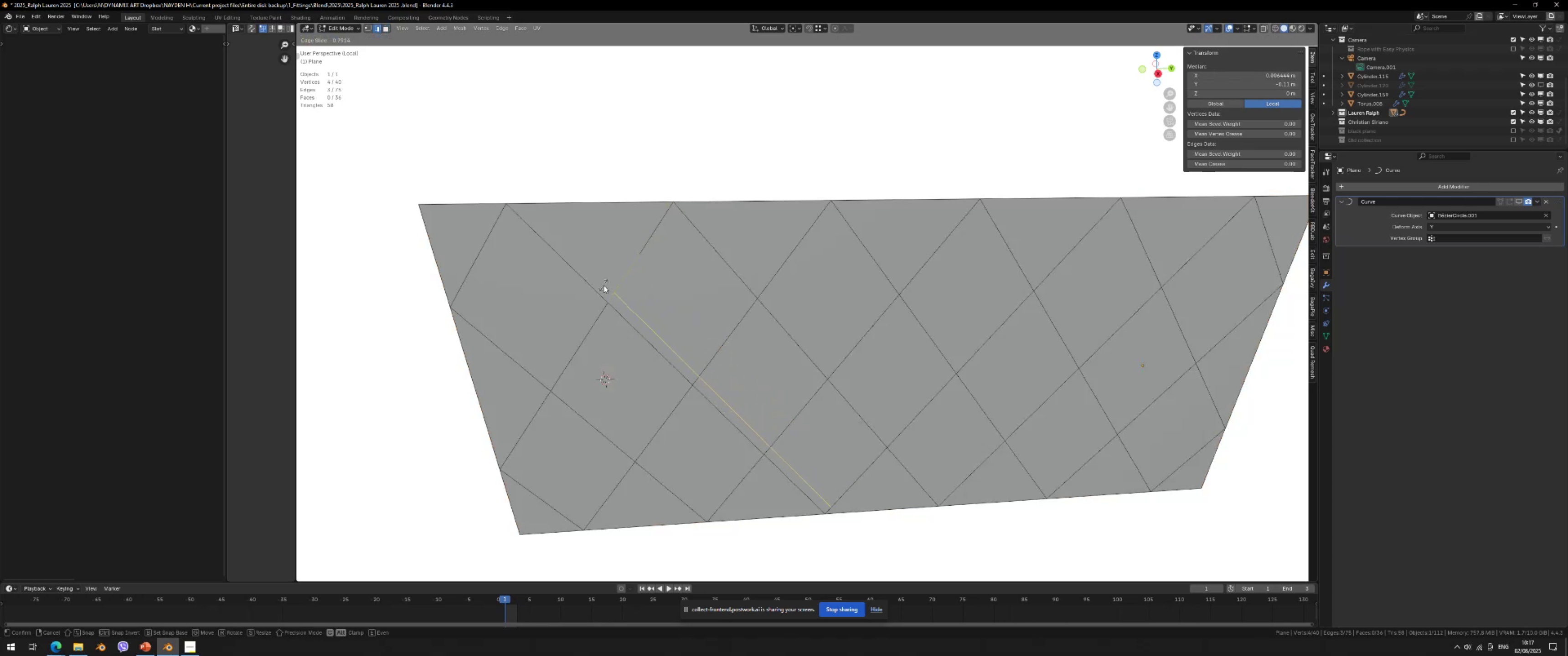 
key(Escape)
type(34)
 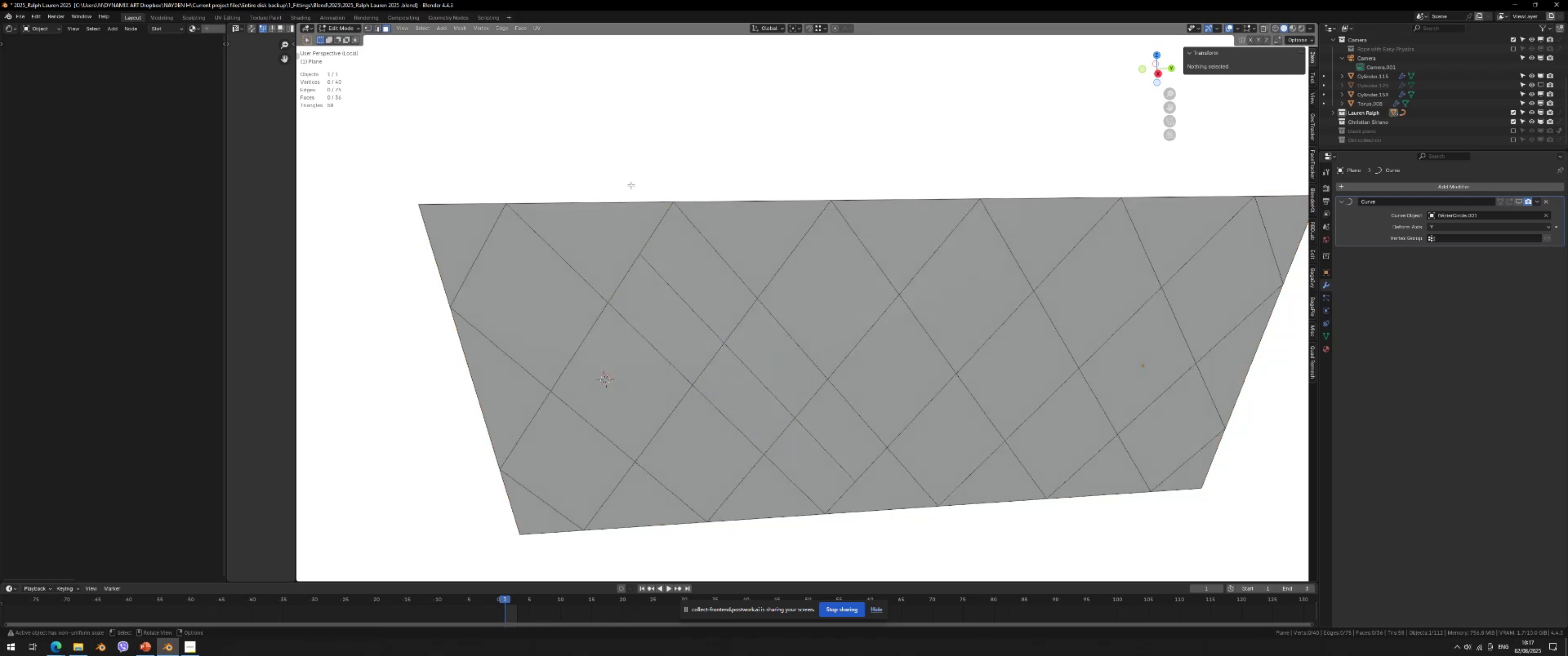 
key(Control+Z)
 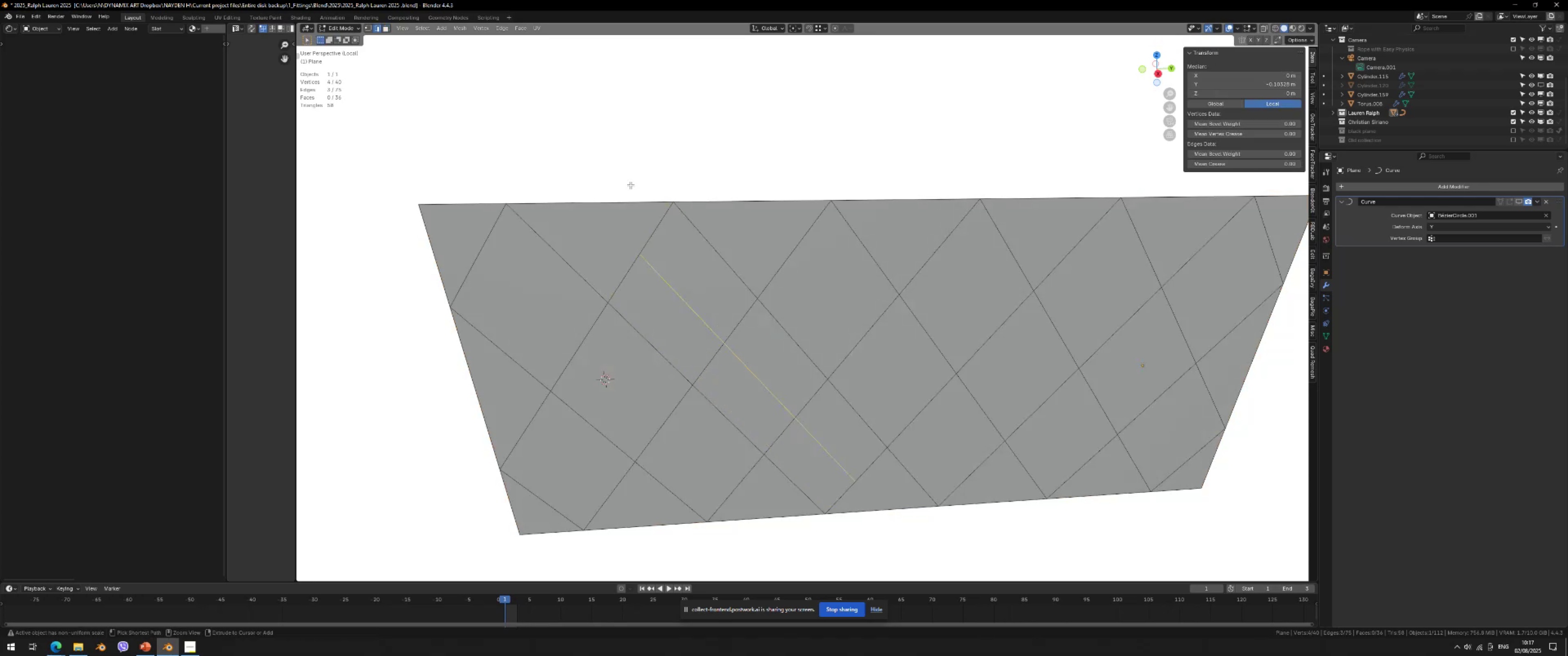 
key(Control+Z)
 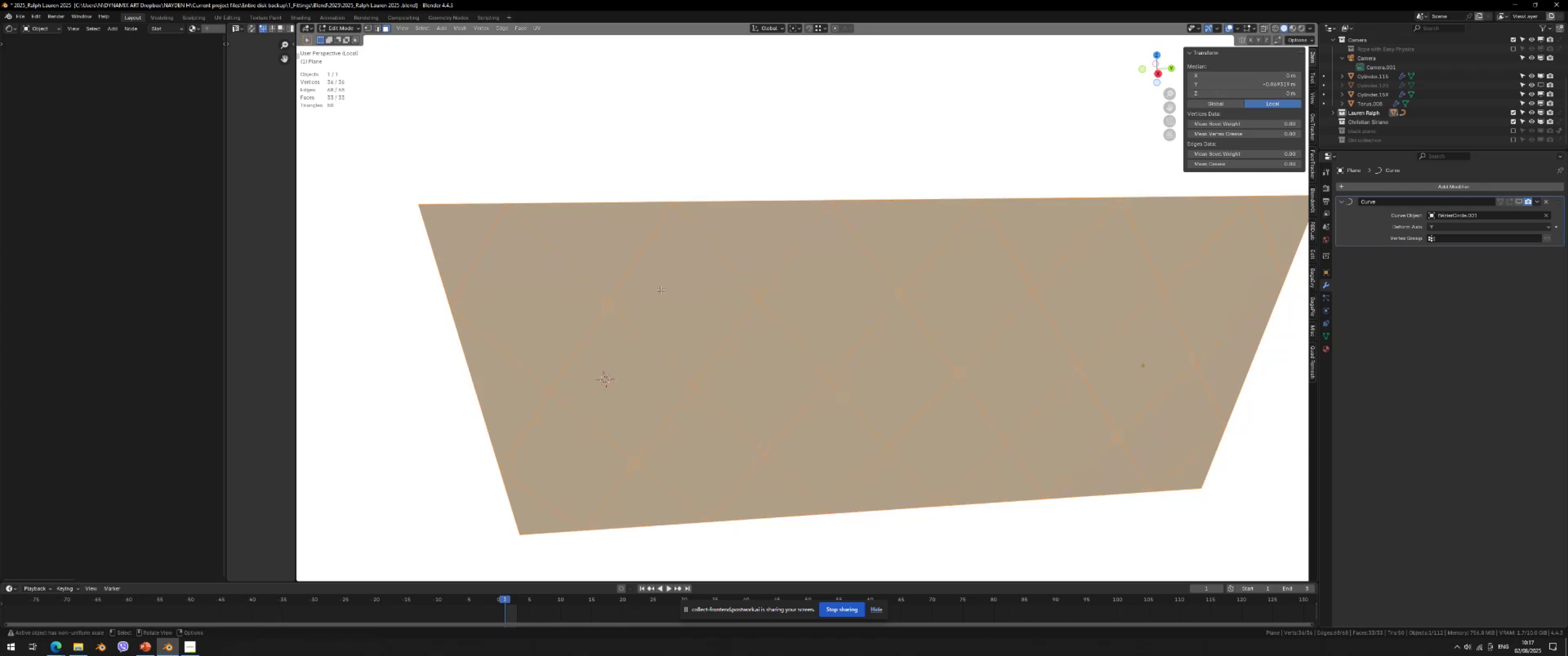 
key(3)
 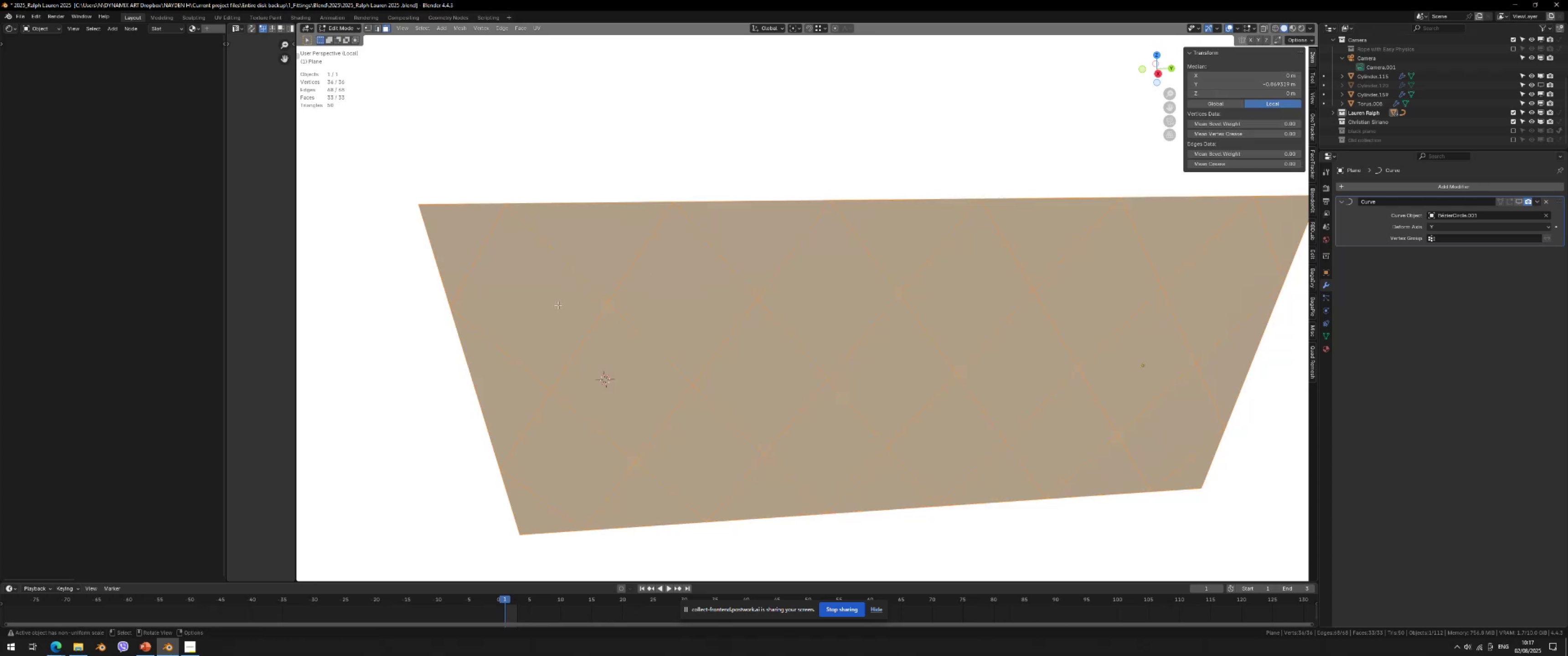 
left_click([558, 305])
 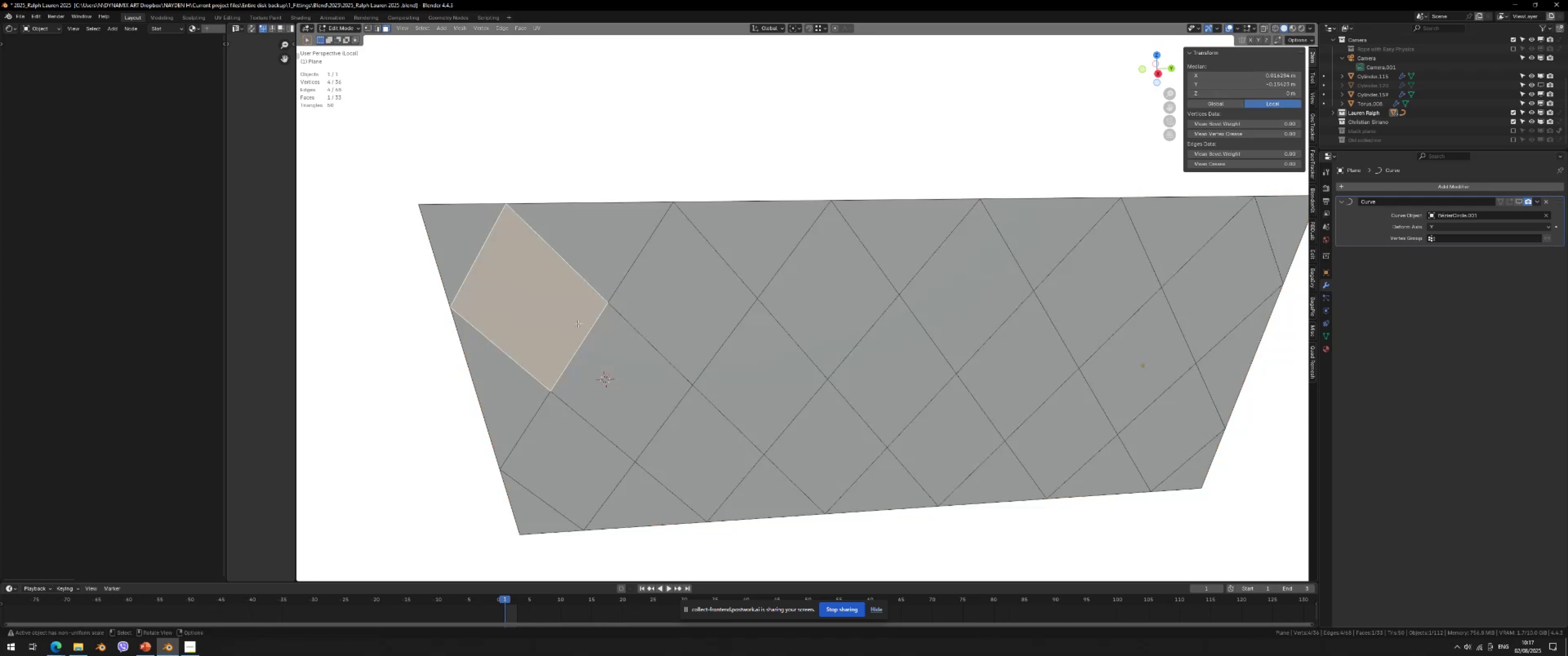 
hold_key(key=ShiftLeft, duration=1.5)
triple_click([596, 456])
 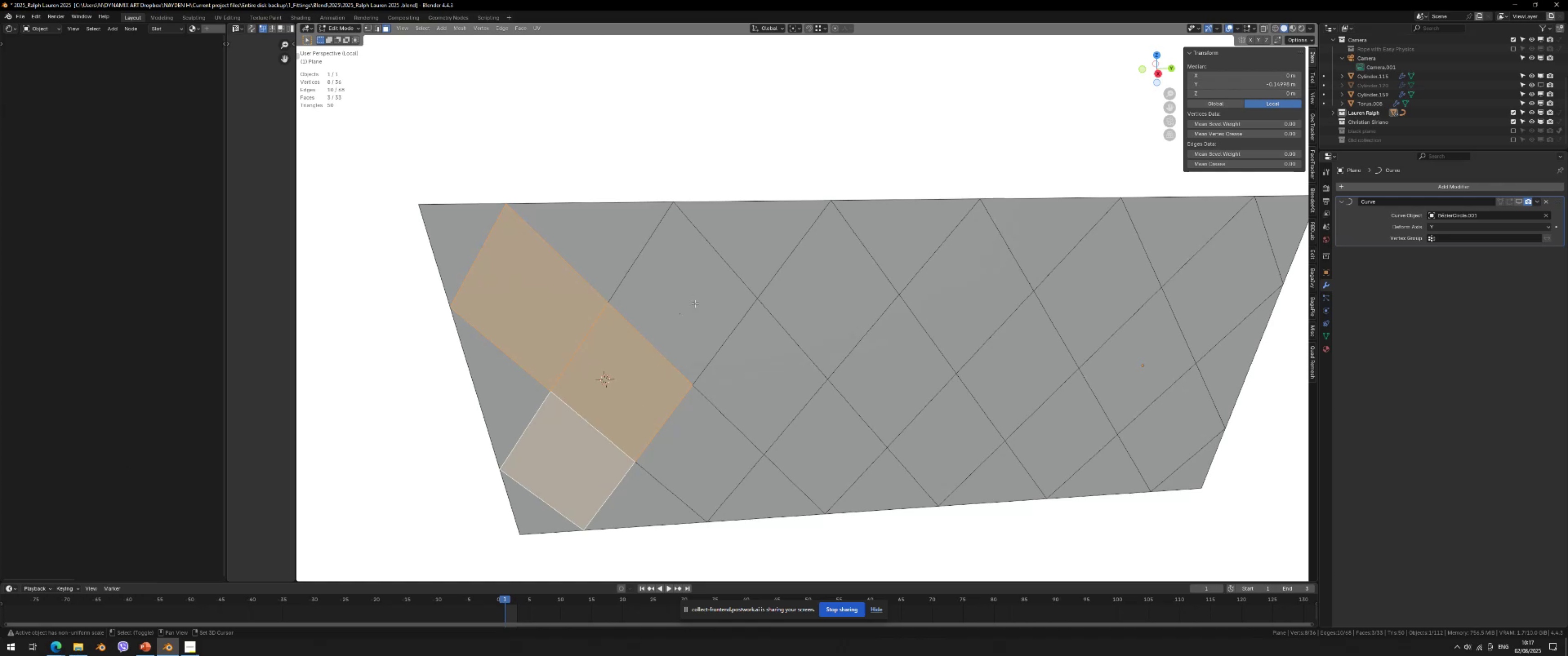 
left_click_drag(start_coordinate=[744, 354], to_coordinate=[744, 358])
 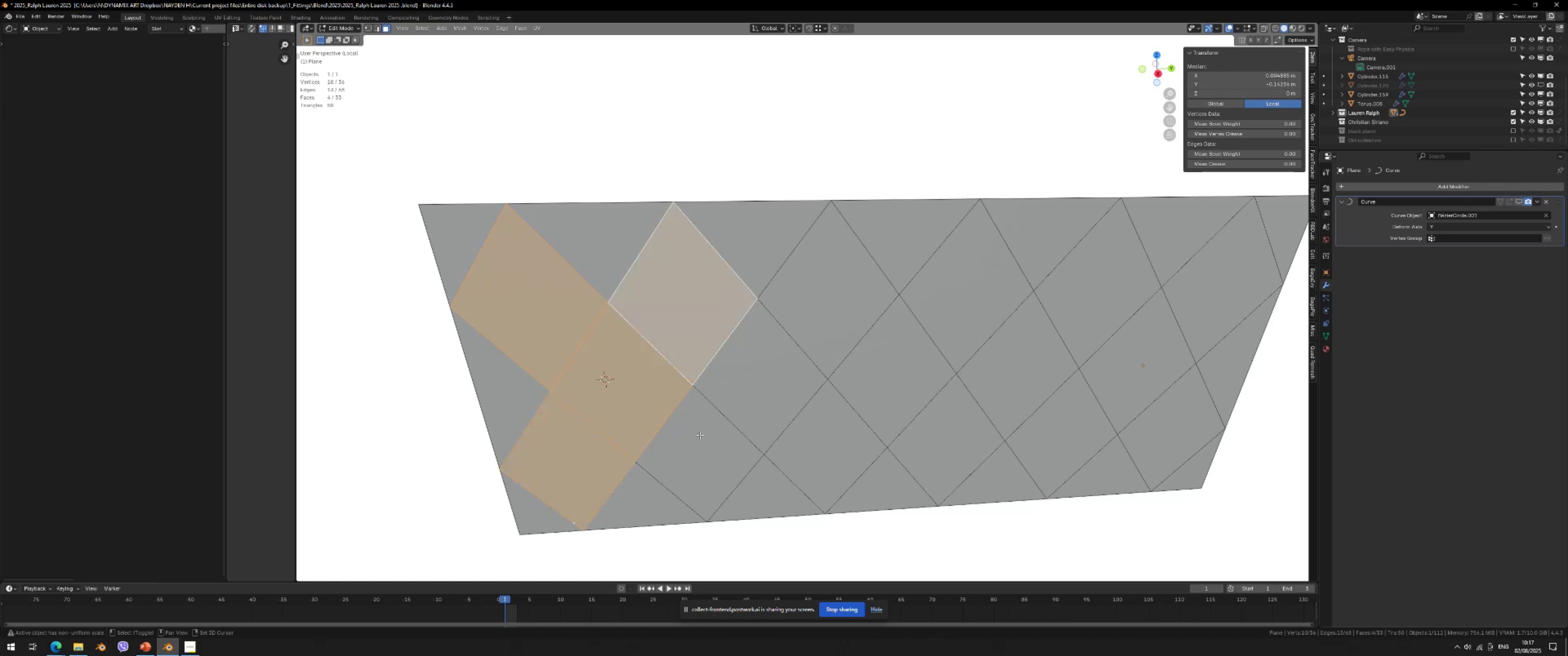 
triple_click([700, 435])
 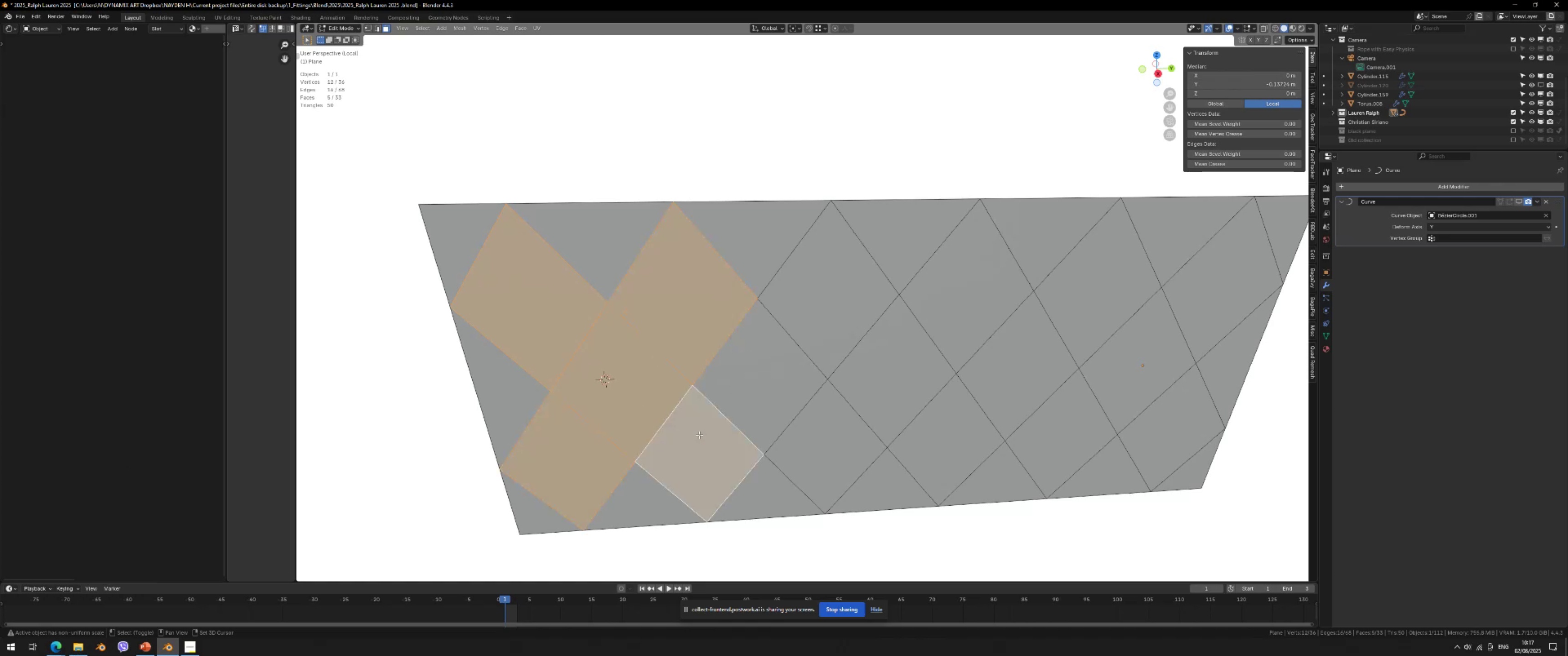 
key(Shift+ShiftLeft)
 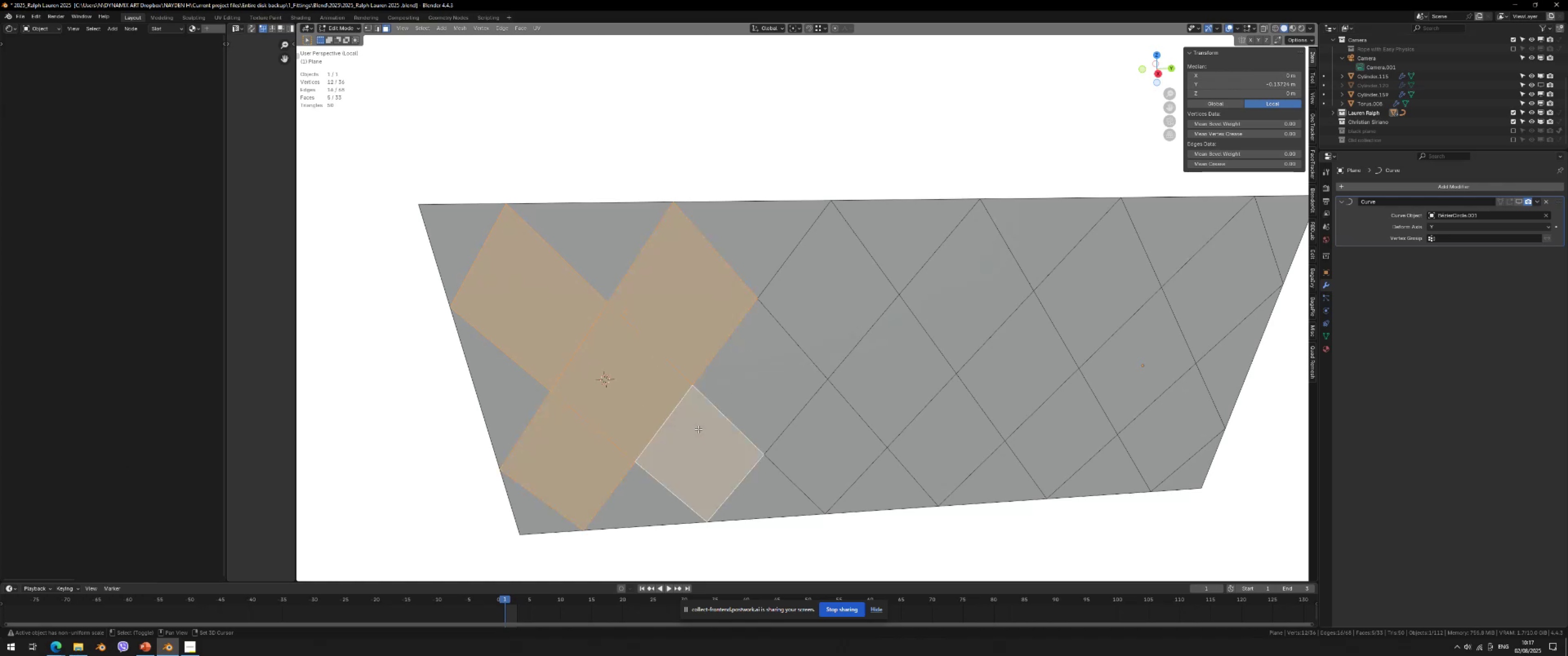 
key(Shift+ShiftLeft)
 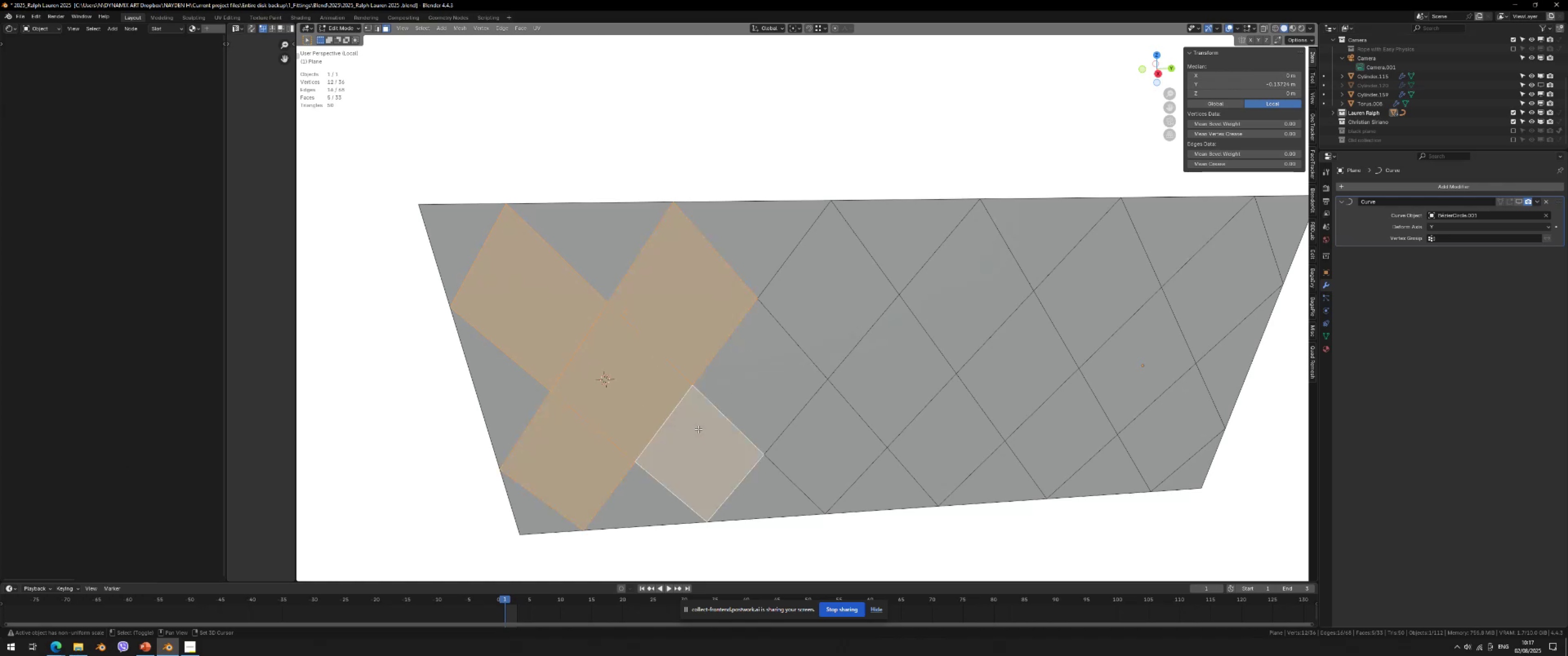 
key(Shift+ShiftLeft)
 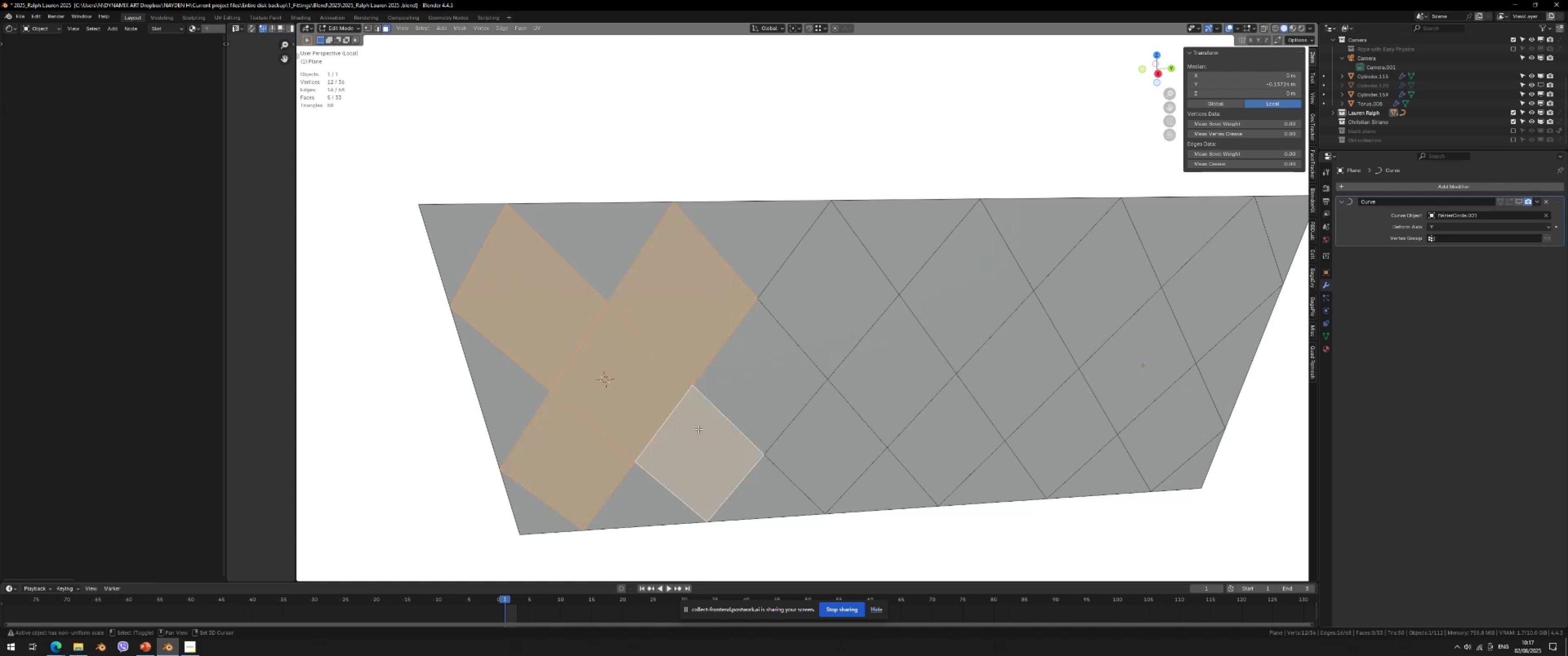 
key(Shift+ShiftLeft)
 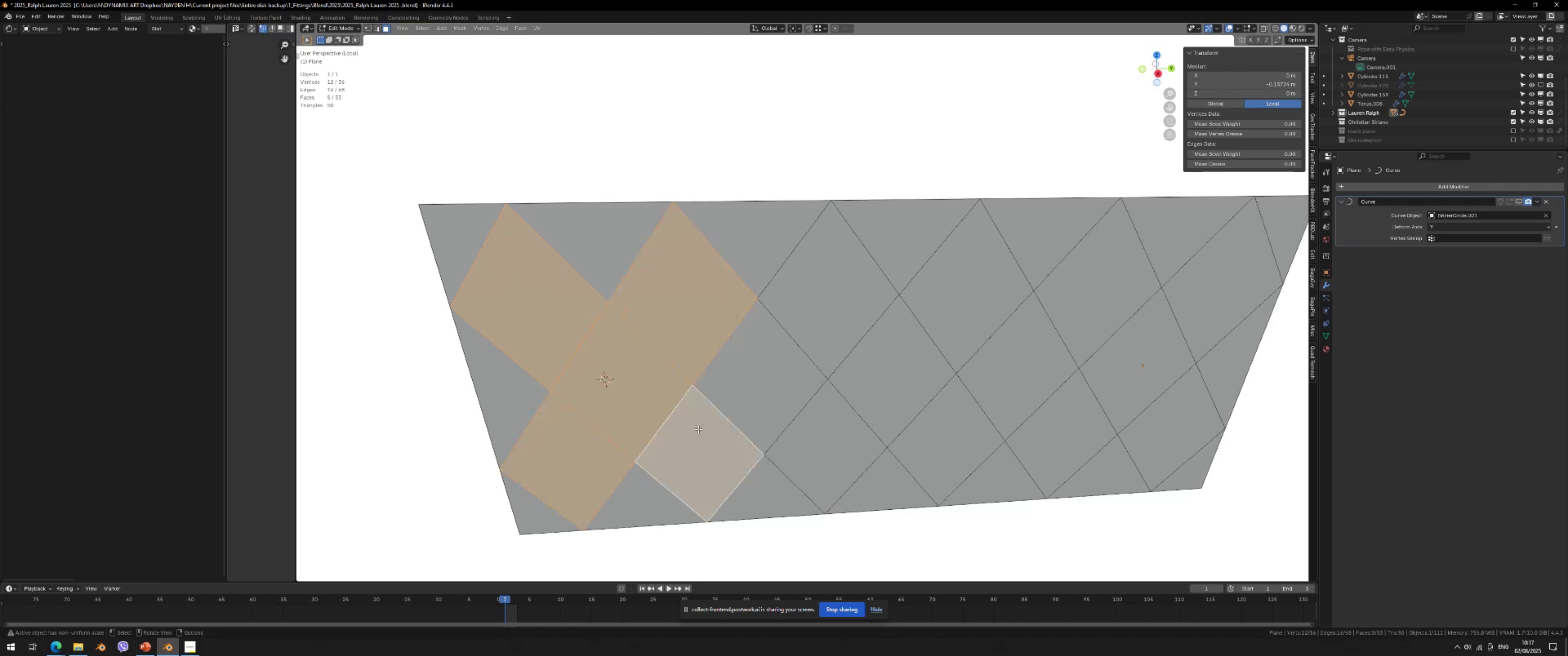 
hold_key(key=ShiftLeft, duration=1.5)
left_click_drag(start_coordinate=[995, 338], to_coordinate=[774, 412])
 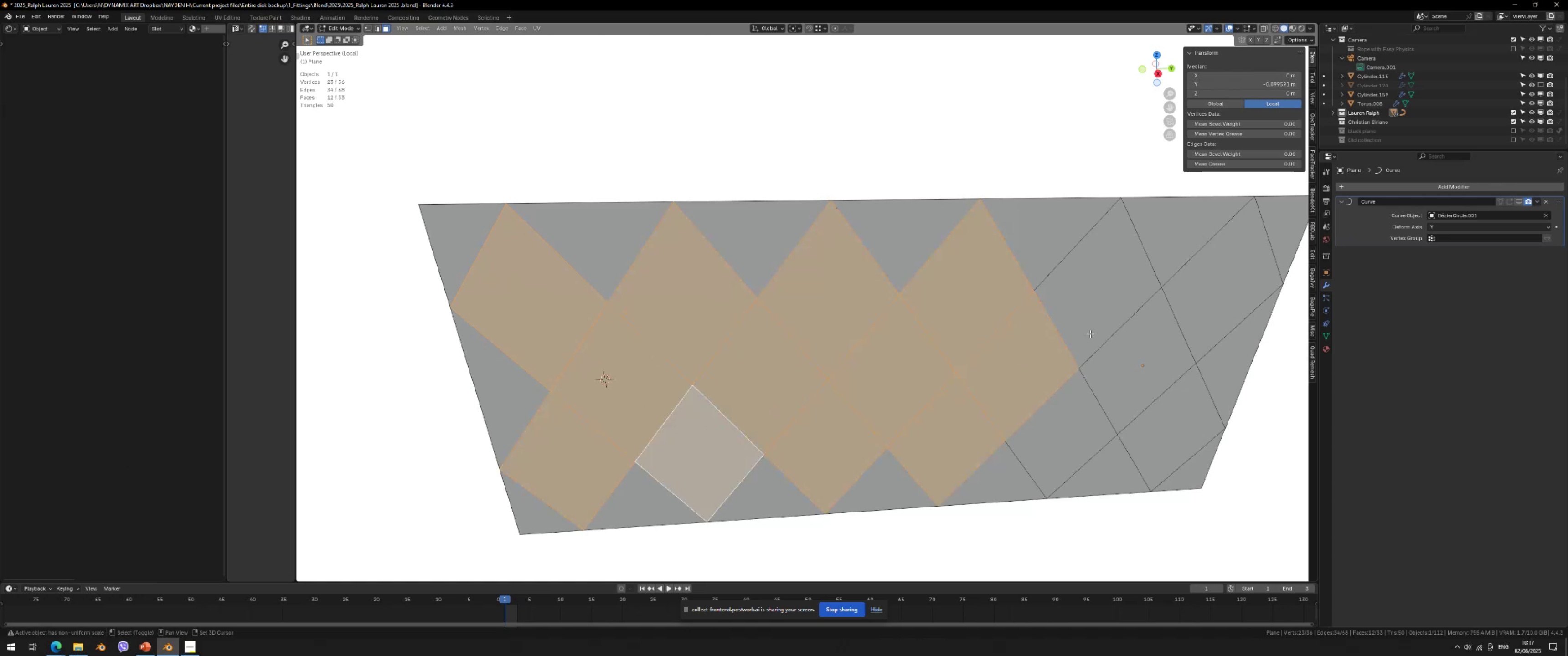 
hold_key(key=ShiftLeft, duration=1.51)
left_click_drag(start_coordinate=[1199, 318], to_coordinate=[1049, 397])
 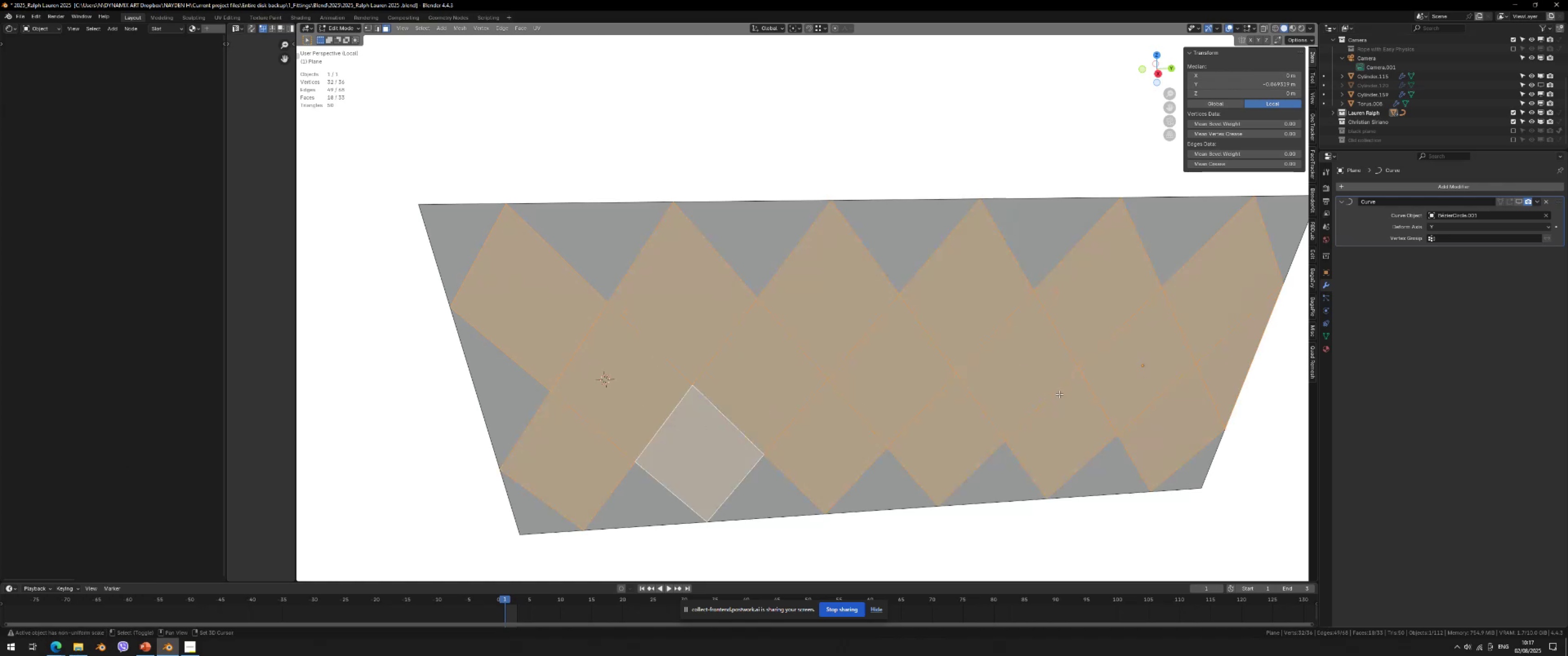 
hold_key(key=ControlLeft, duration=0.66)
left_click_drag(start_coordinate=[1283, 356], to_coordinate=[1242, 385])
 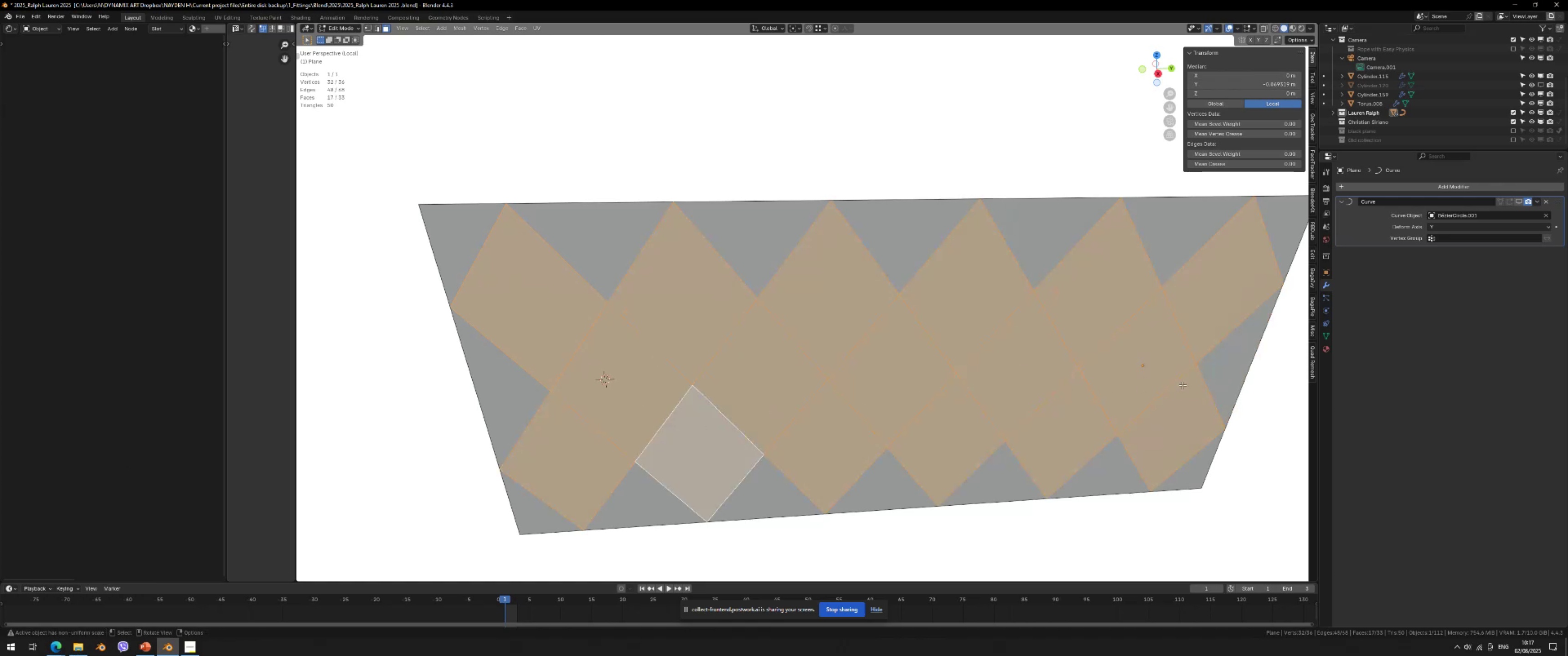 
key(I)
 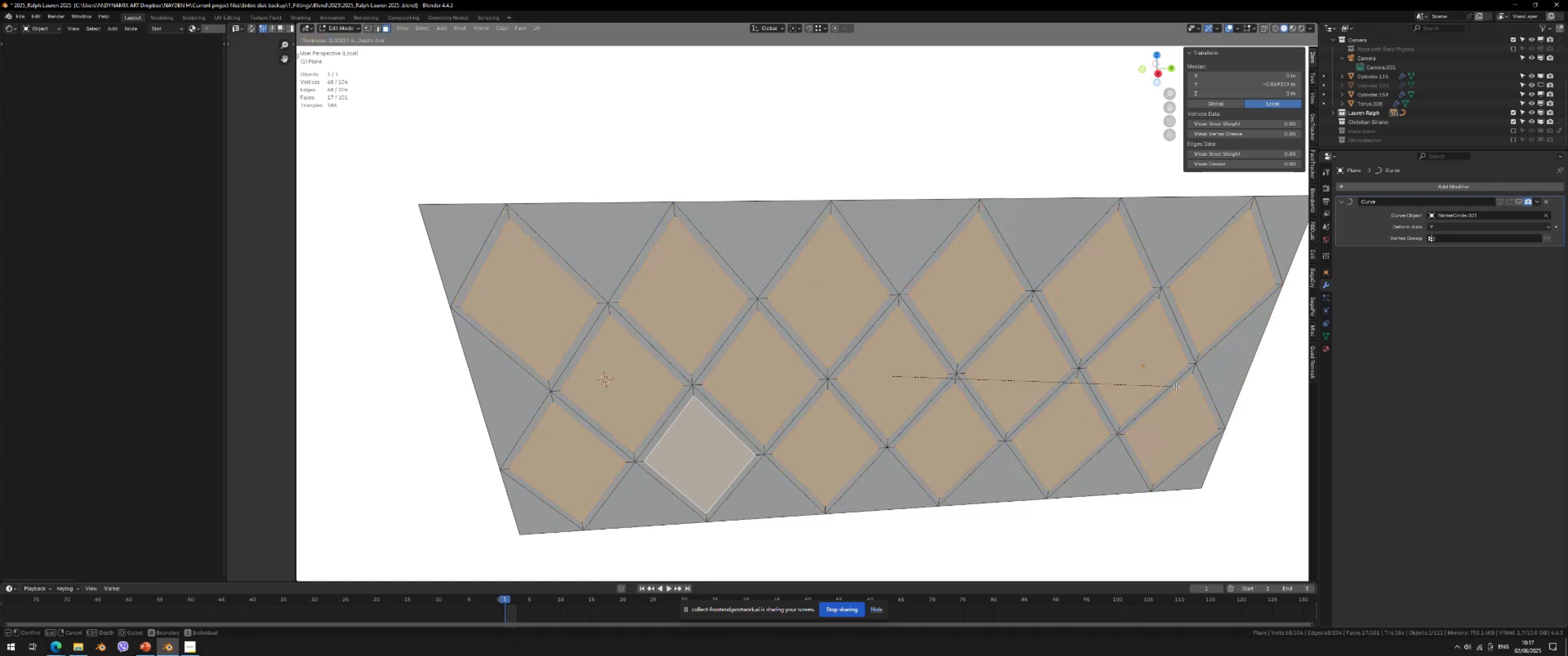 
left_click([1176, 386])
 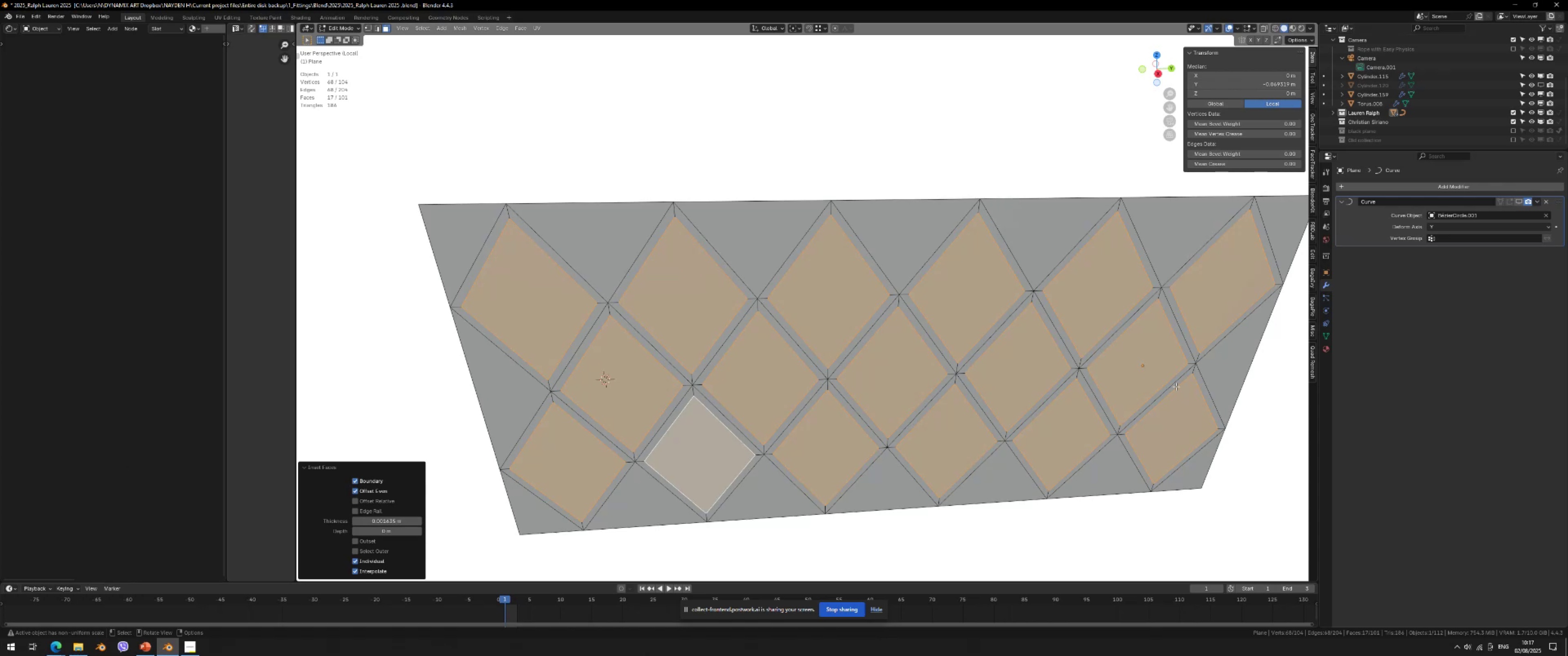 
key(Control+Z)
 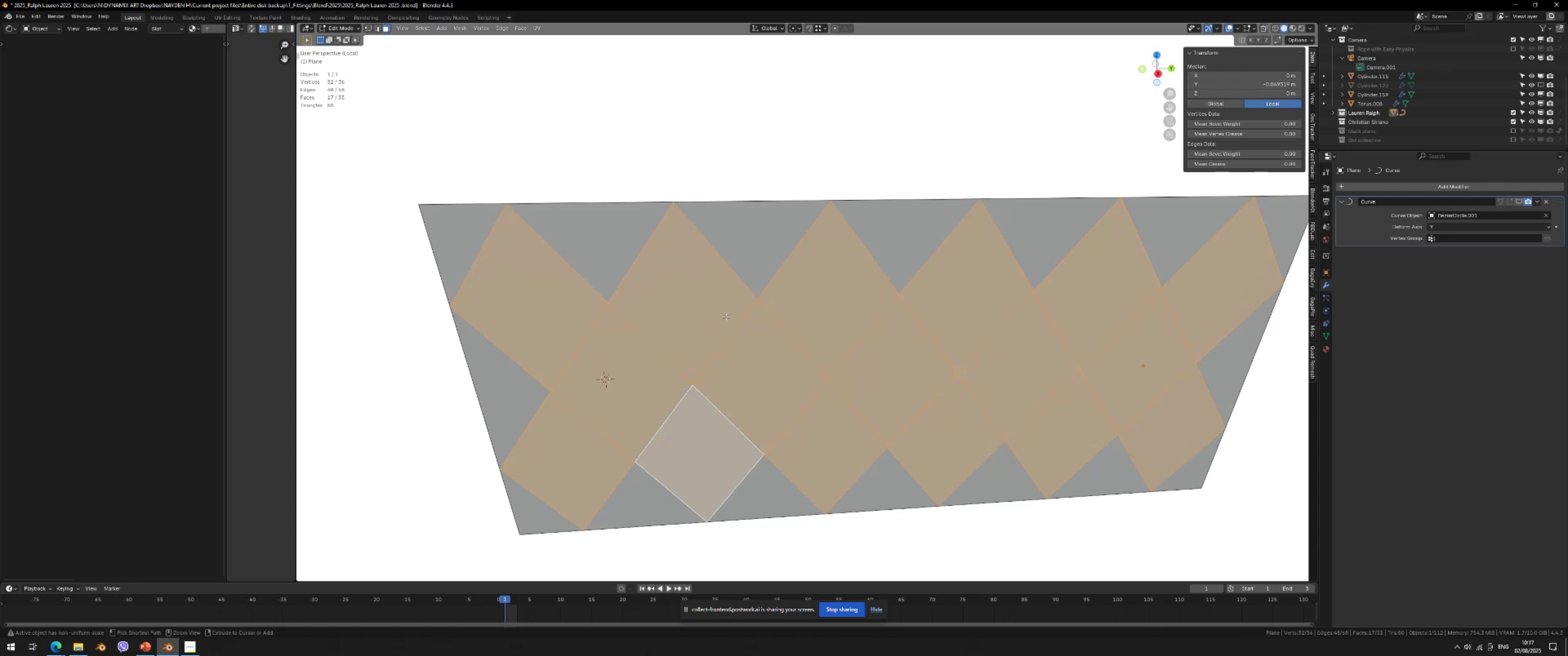 
scroll: coordinate [725, 316], scroll_direction: down, amount: 3.0
 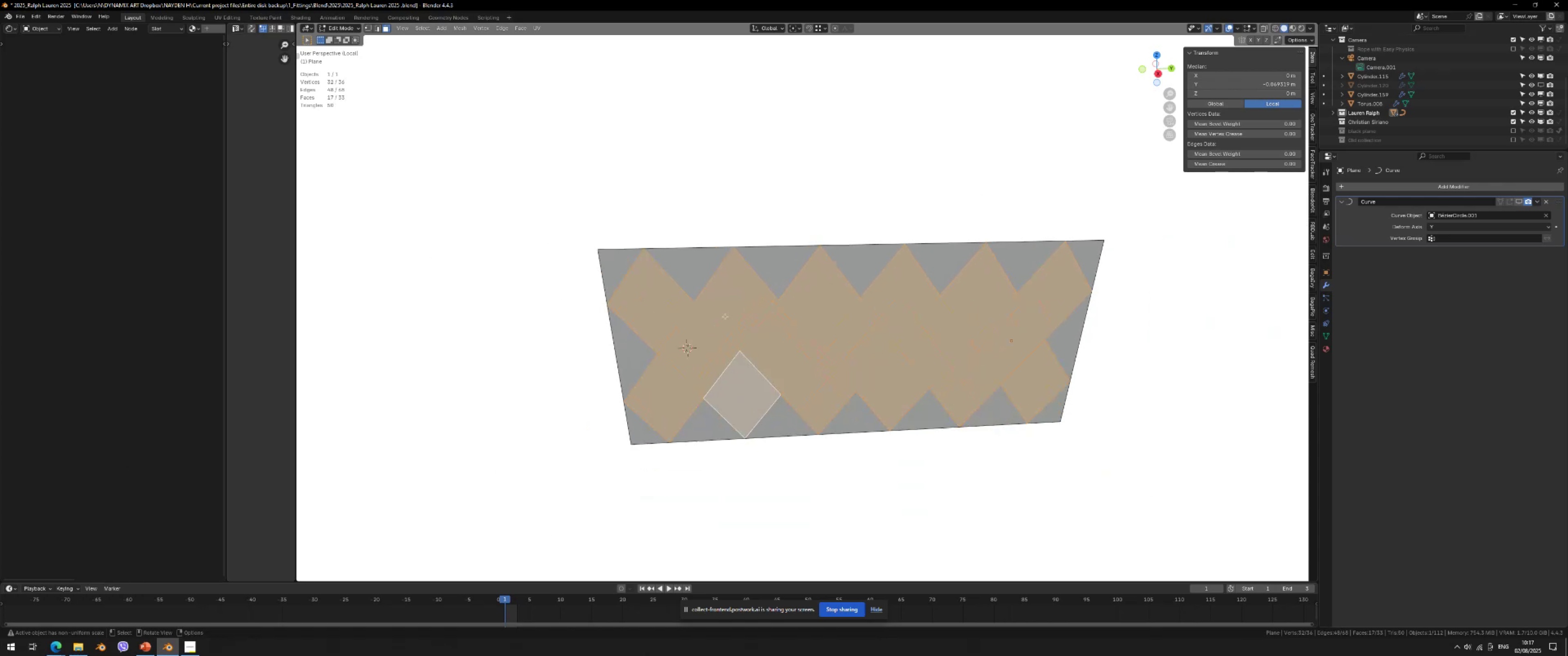 
type(ai)
 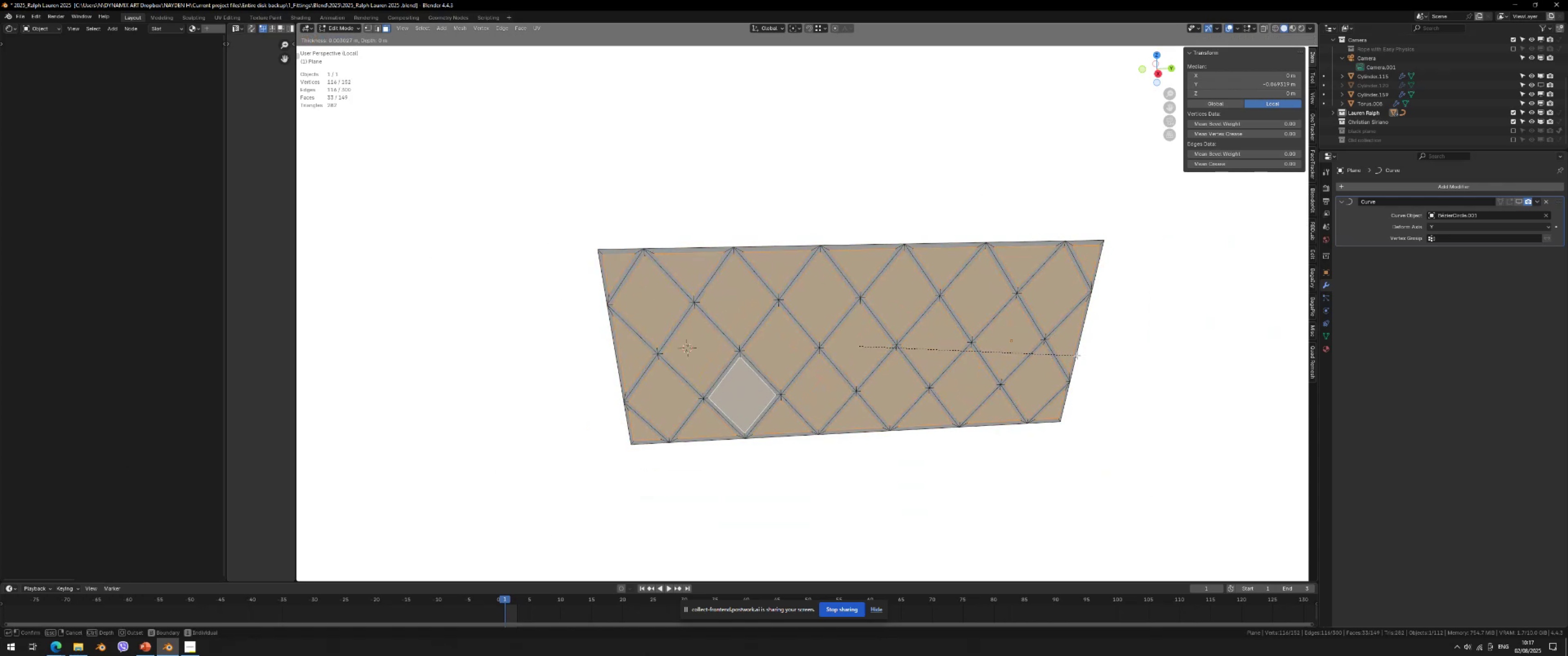 
left_click([1077, 355])
 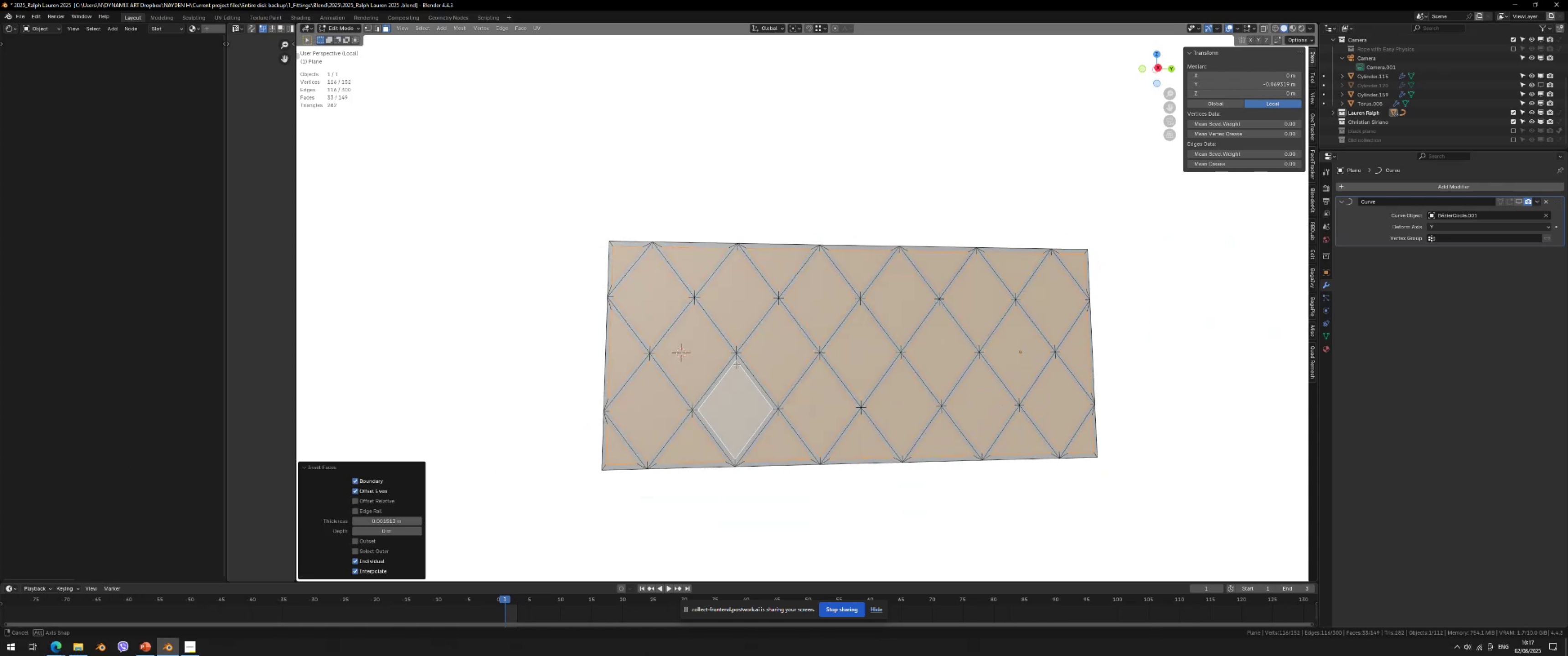 
scroll: coordinate [737, 367], scroll_direction: up, amount: 2.0
 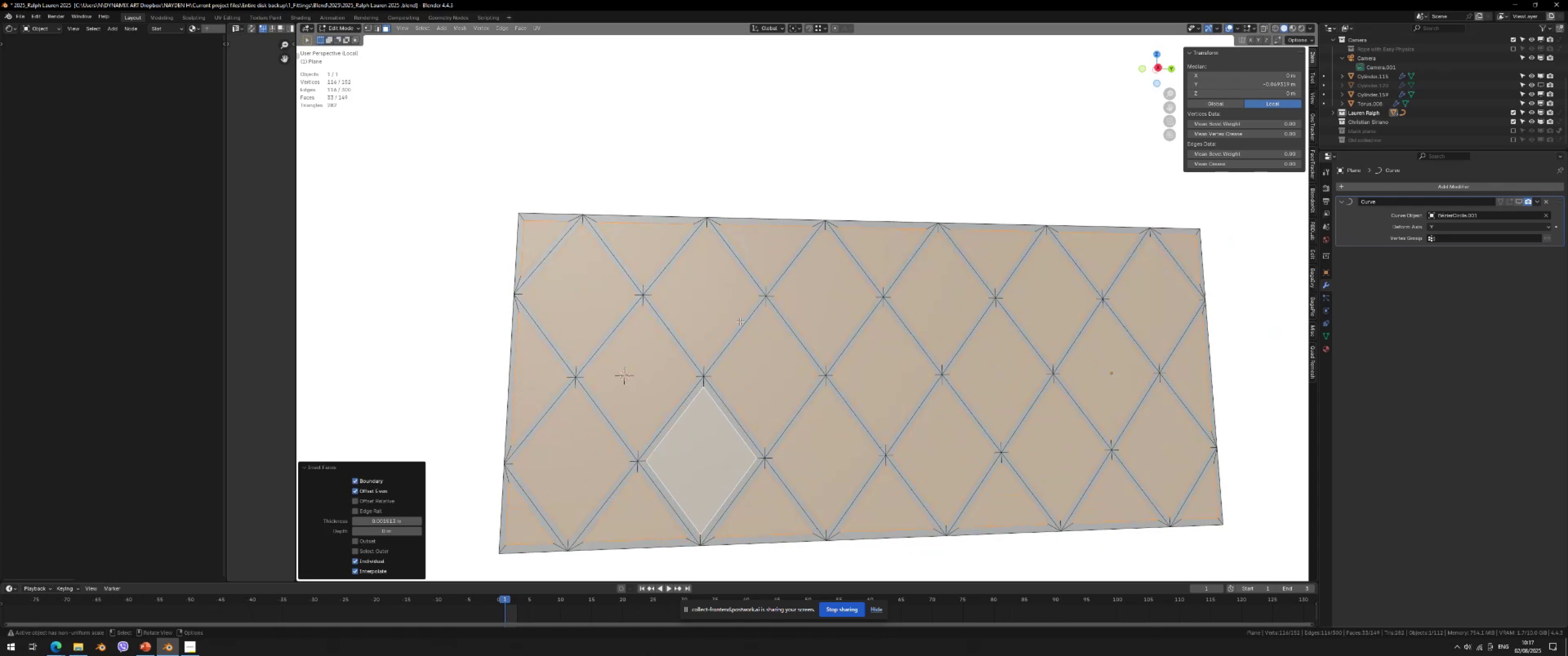 
key(Shift+ShiftLeft)
 